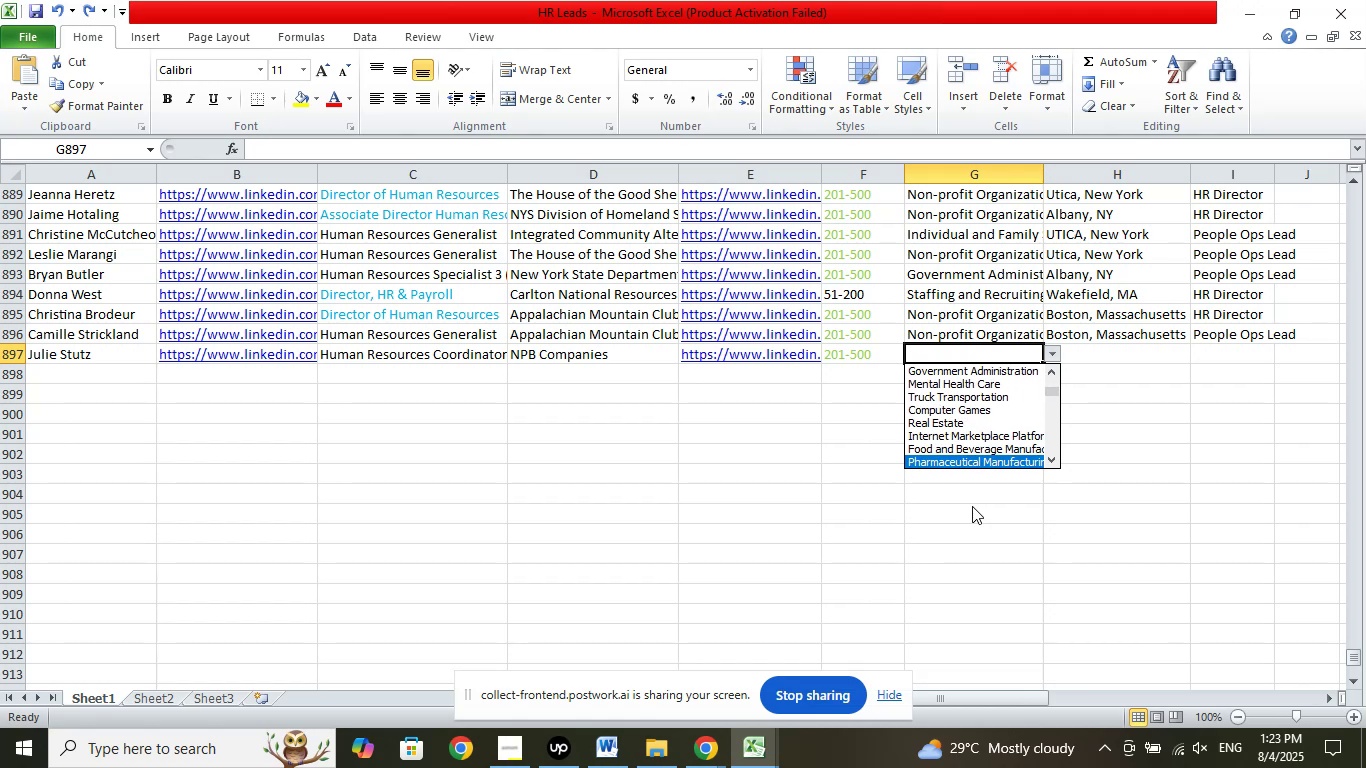 
key(ArrowDown)
 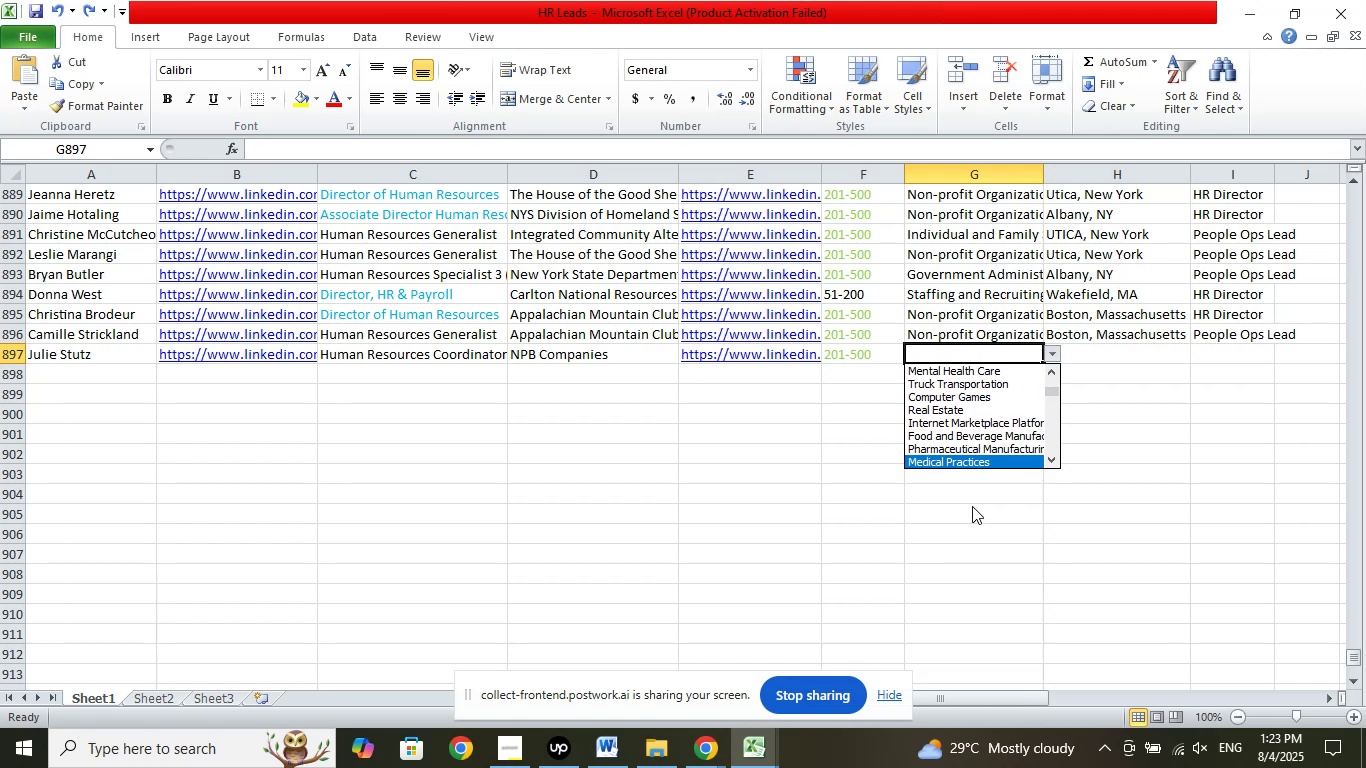 
key(ArrowDown)
 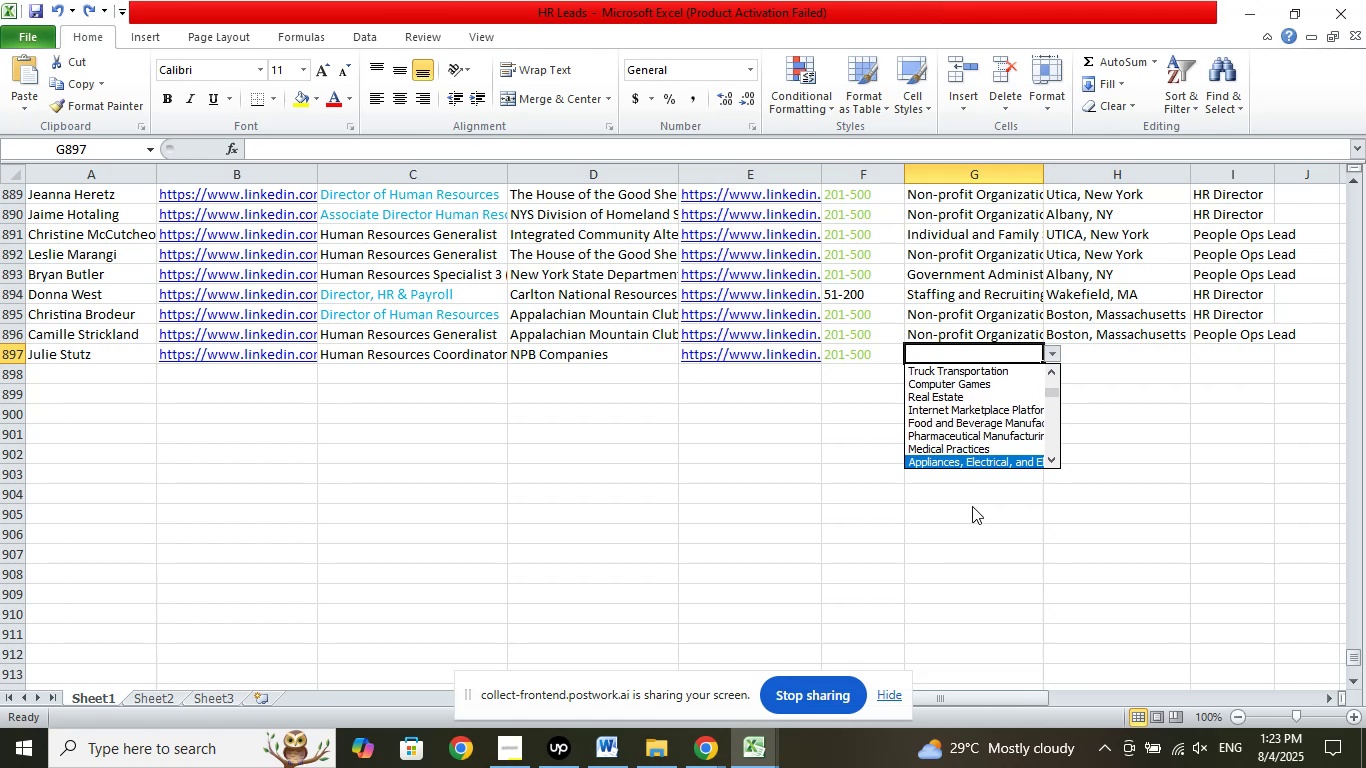 
key(ArrowDown)
 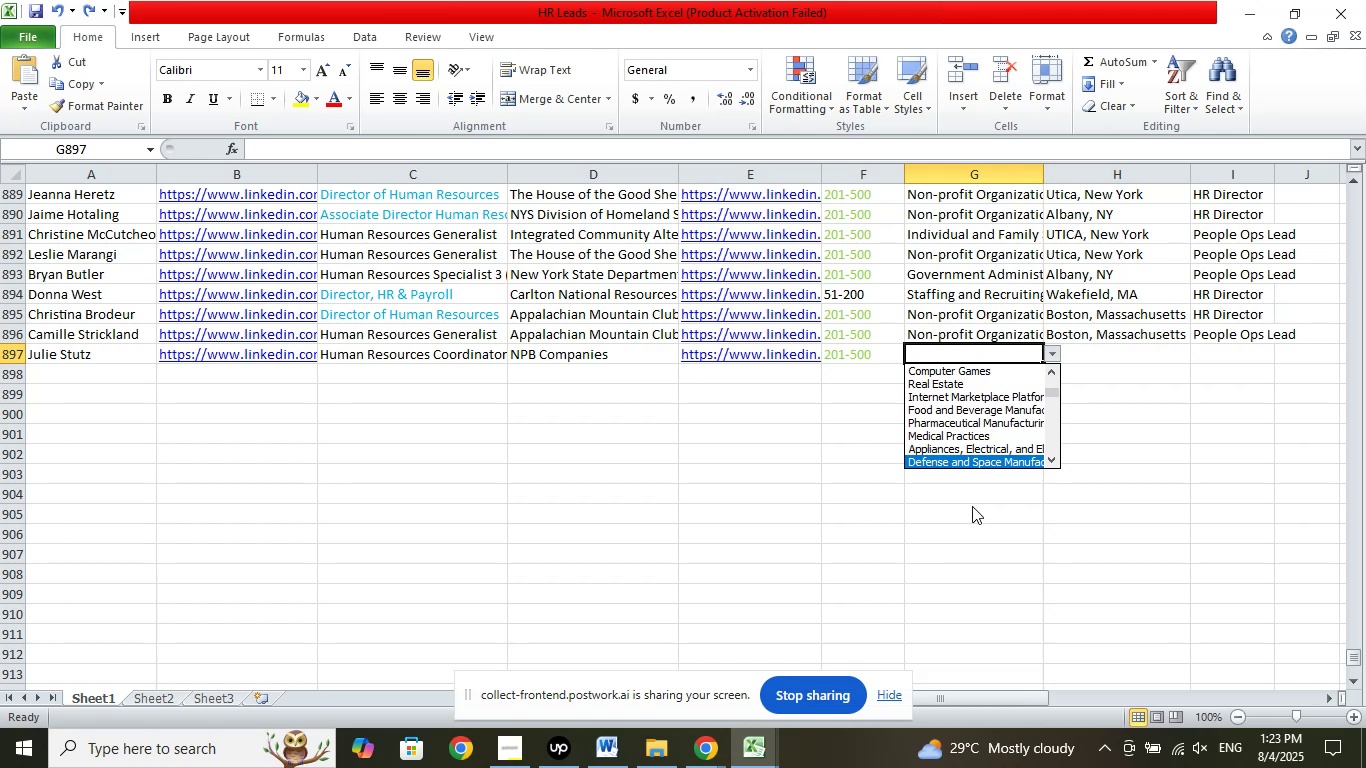 
key(ArrowDown)
 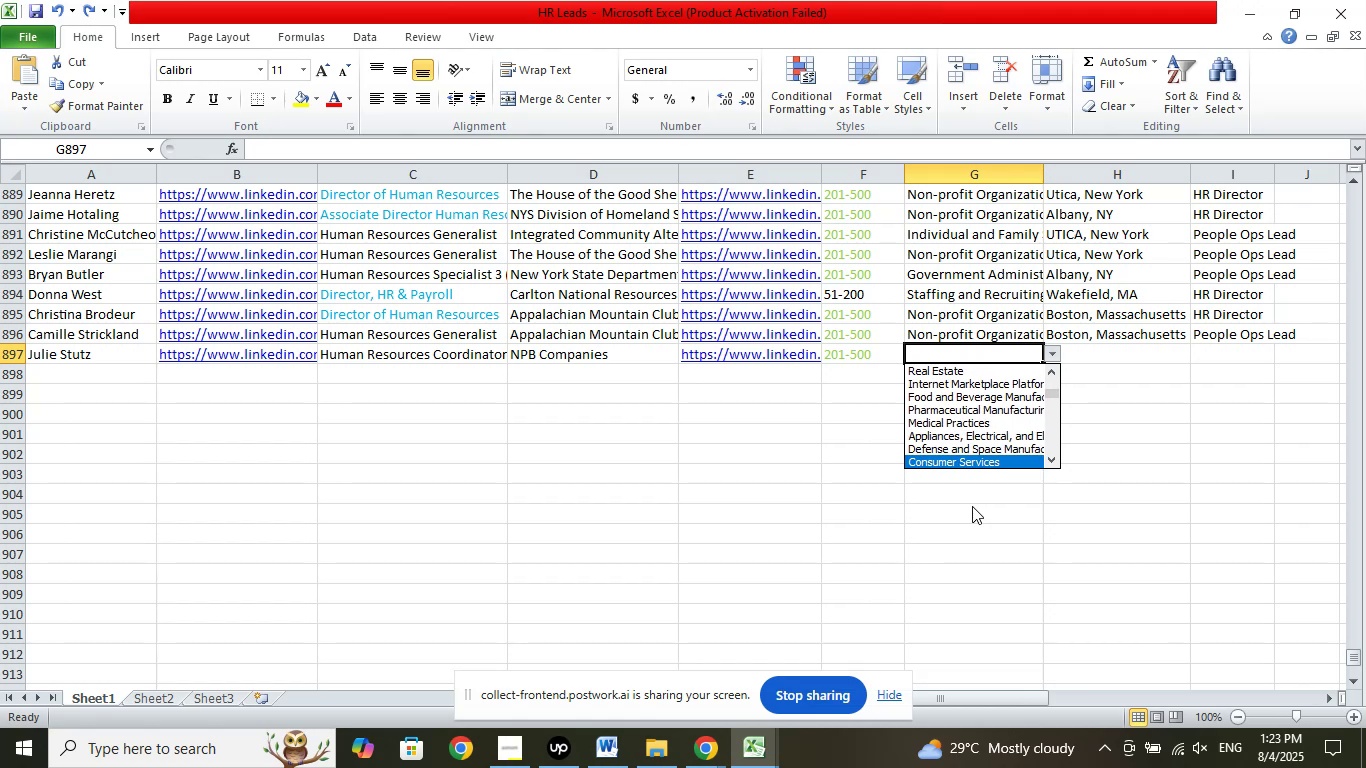 
key(ArrowDown)
 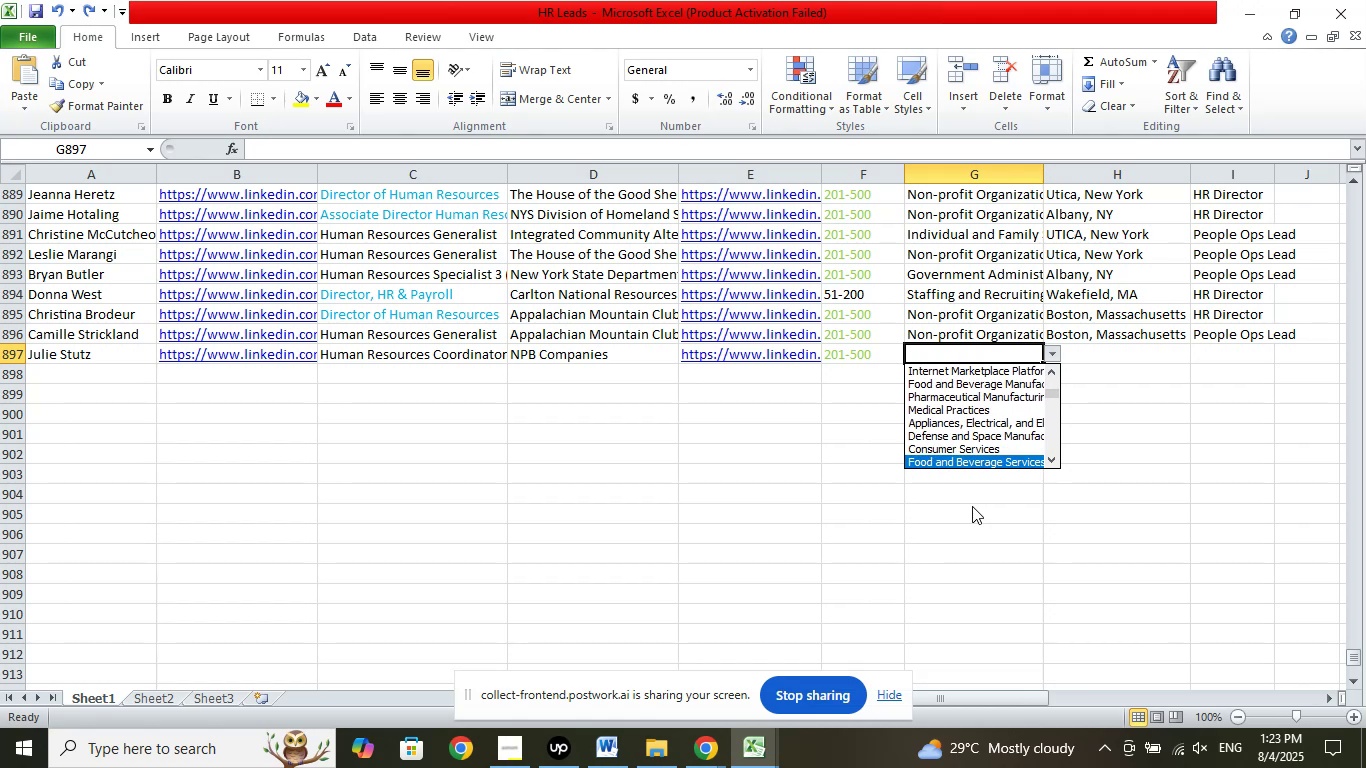 
key(ArrowDown)
 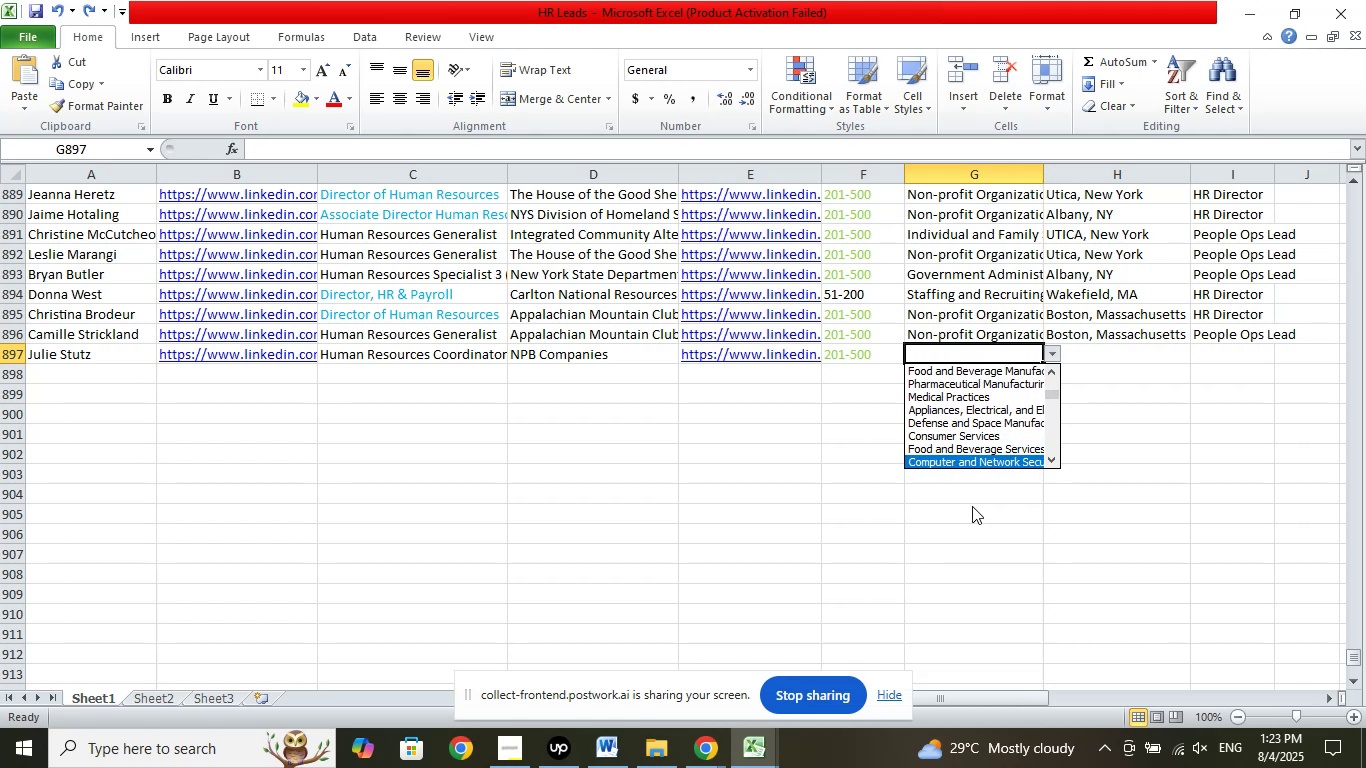 
key(ArrowDown)
 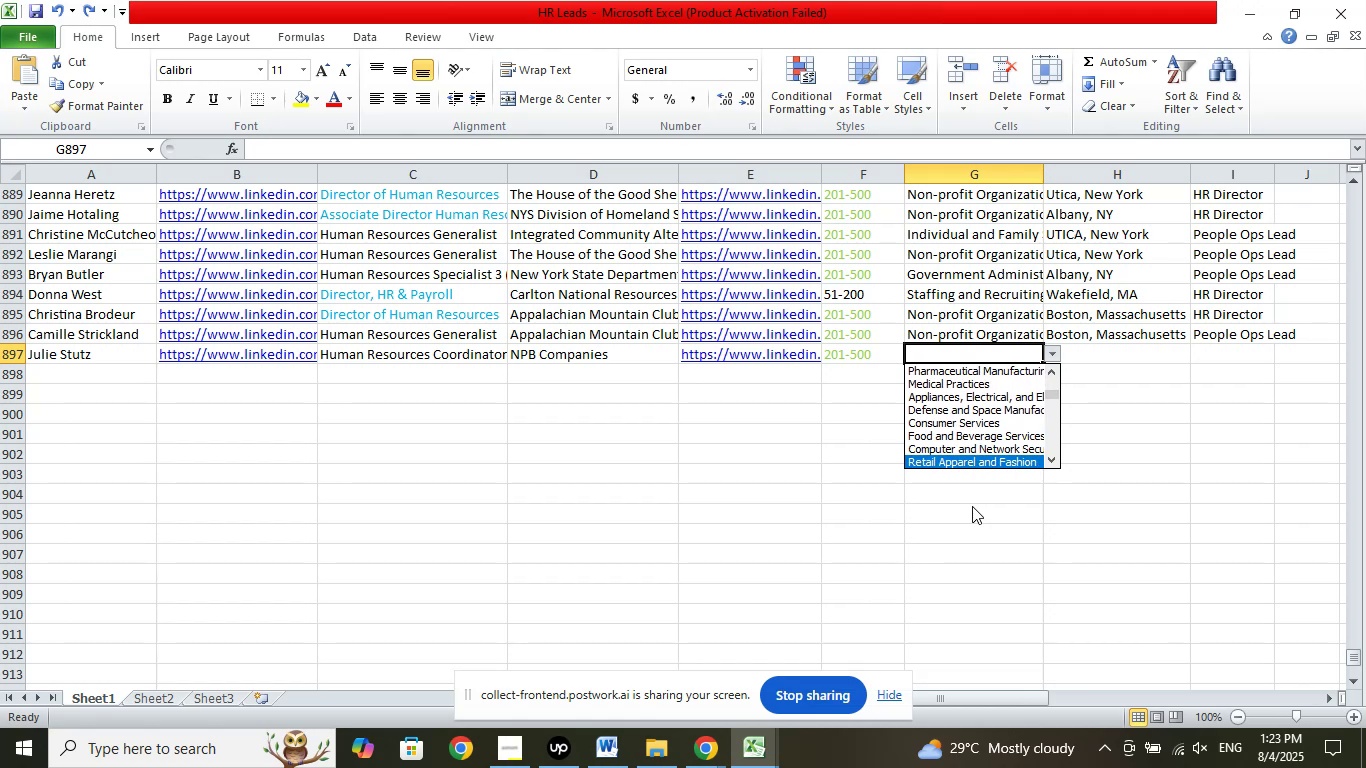 
key(ArrowDown)
 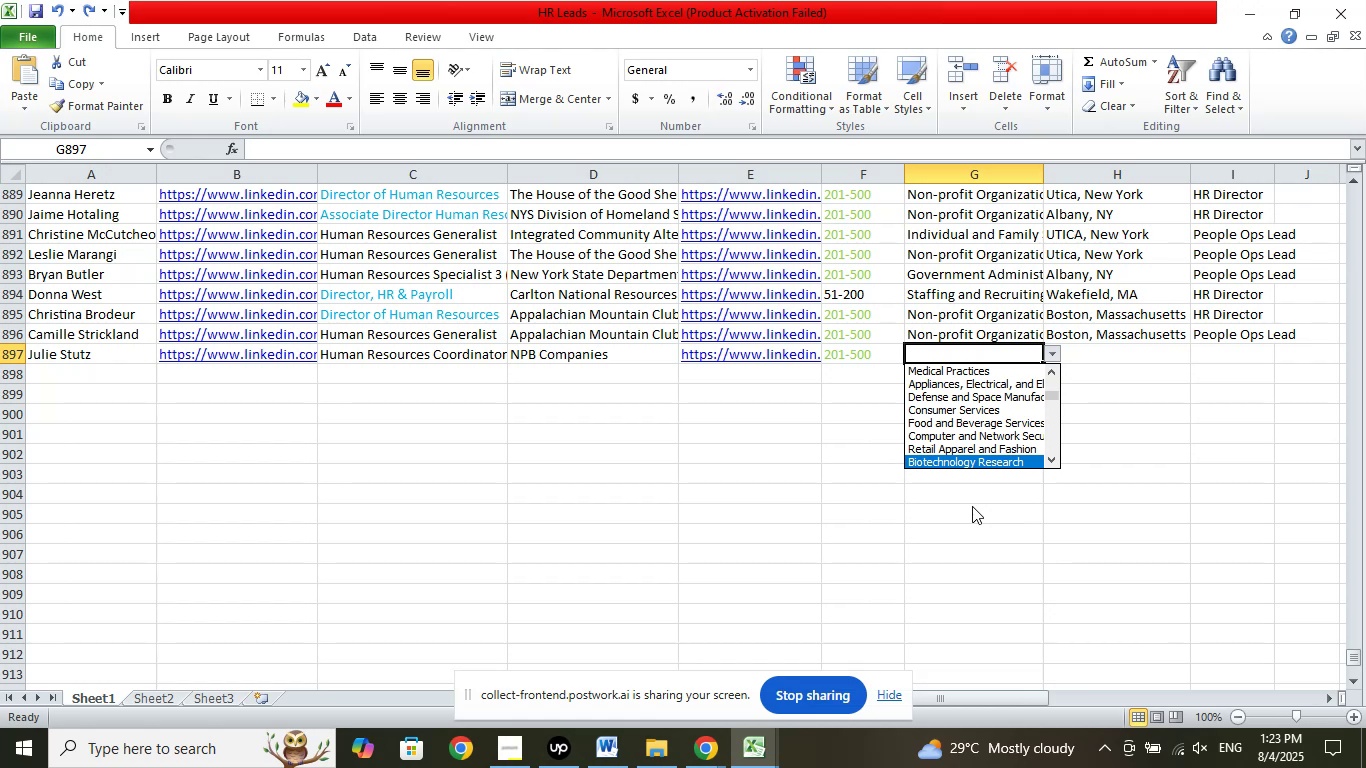 
key(ArrowDown)
 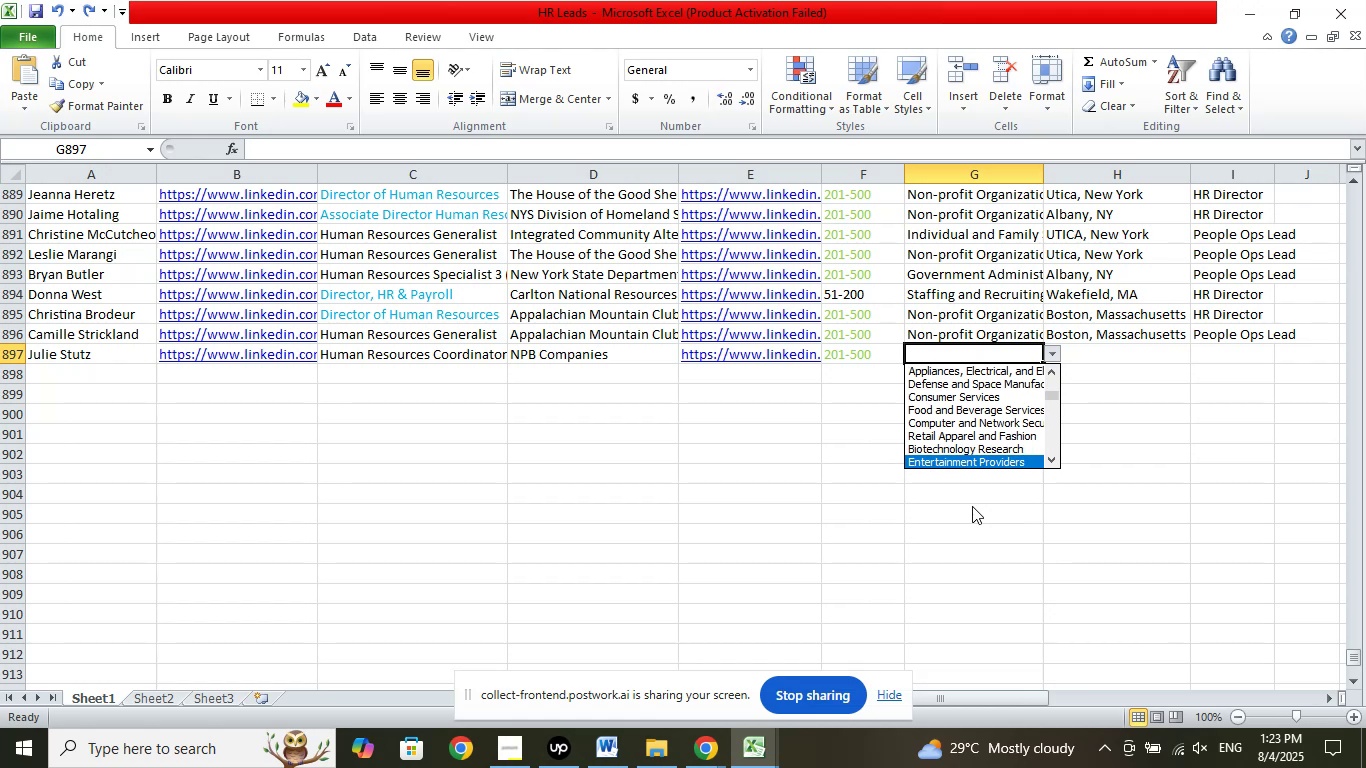 
key(ArrowDown)
 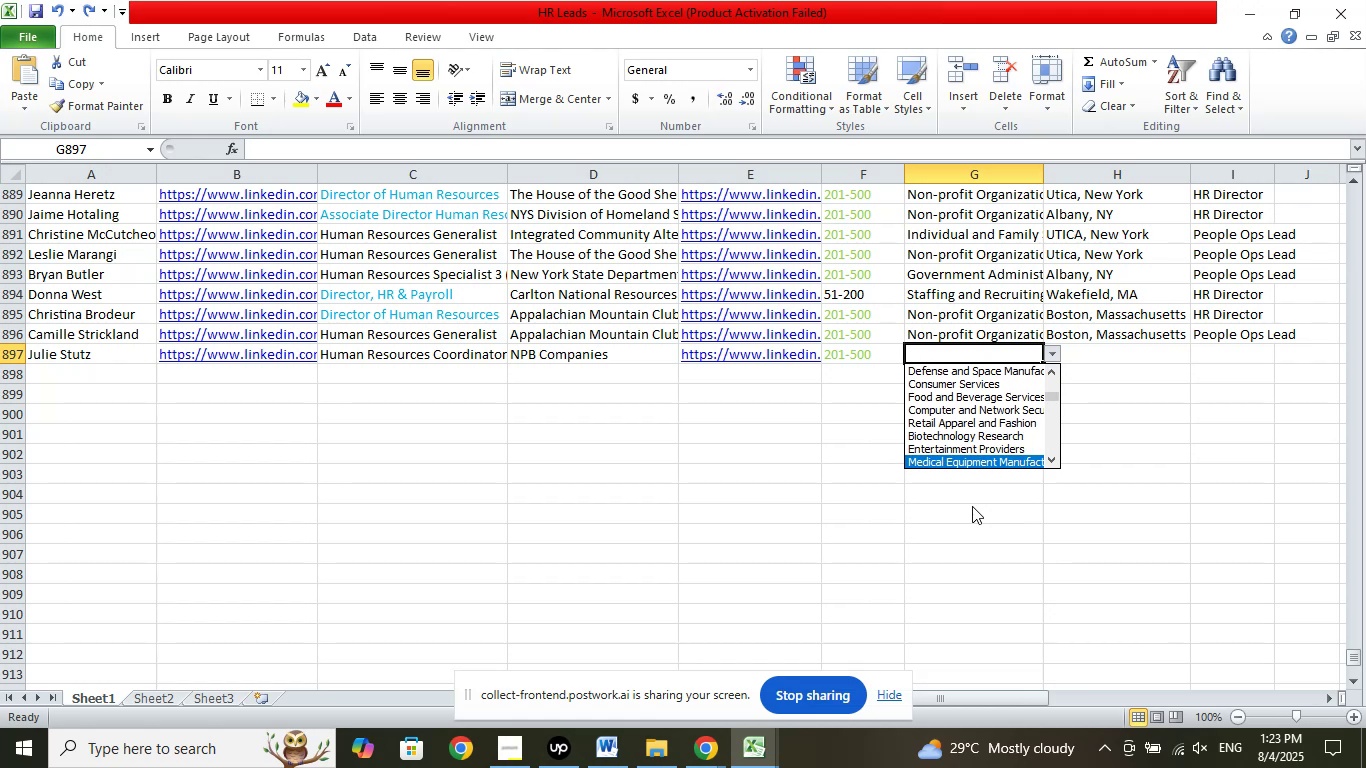 
key(ArrowDown)
 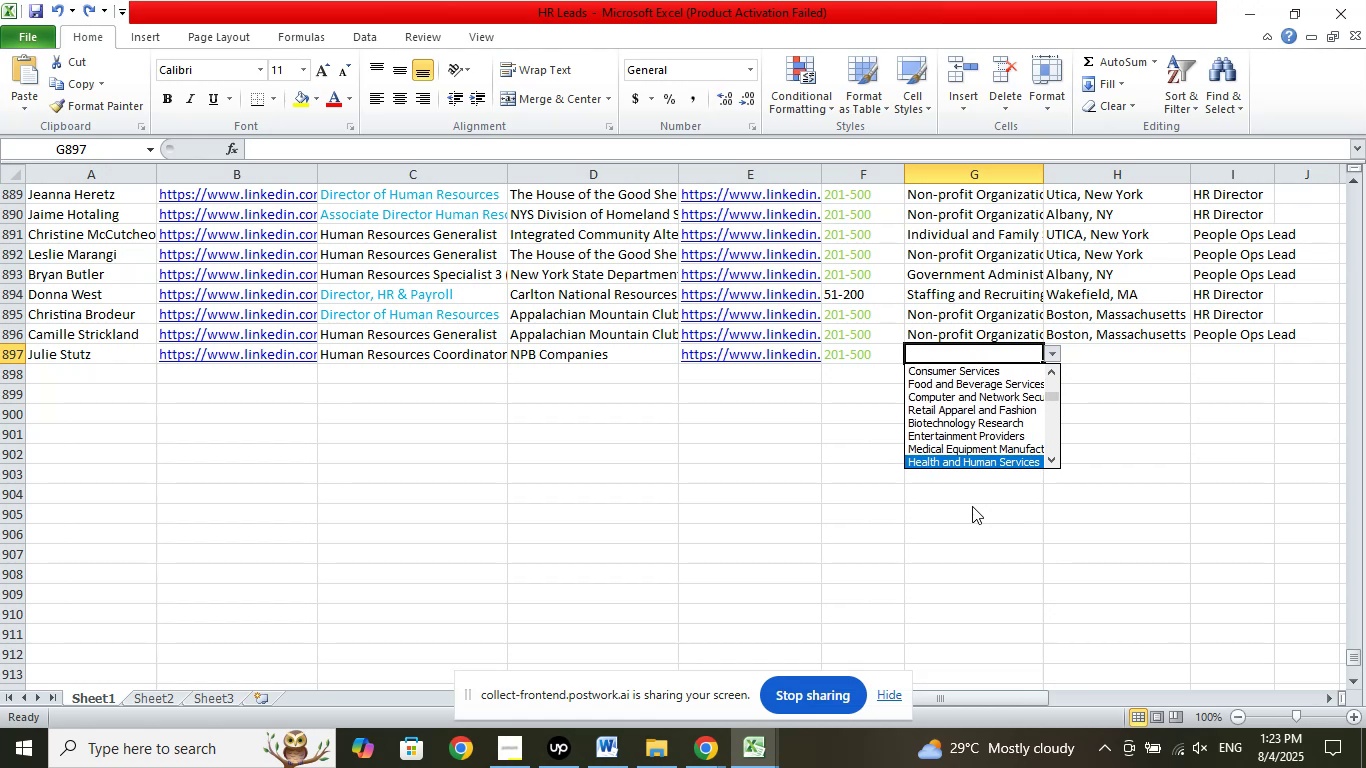 
wait(6.0)
 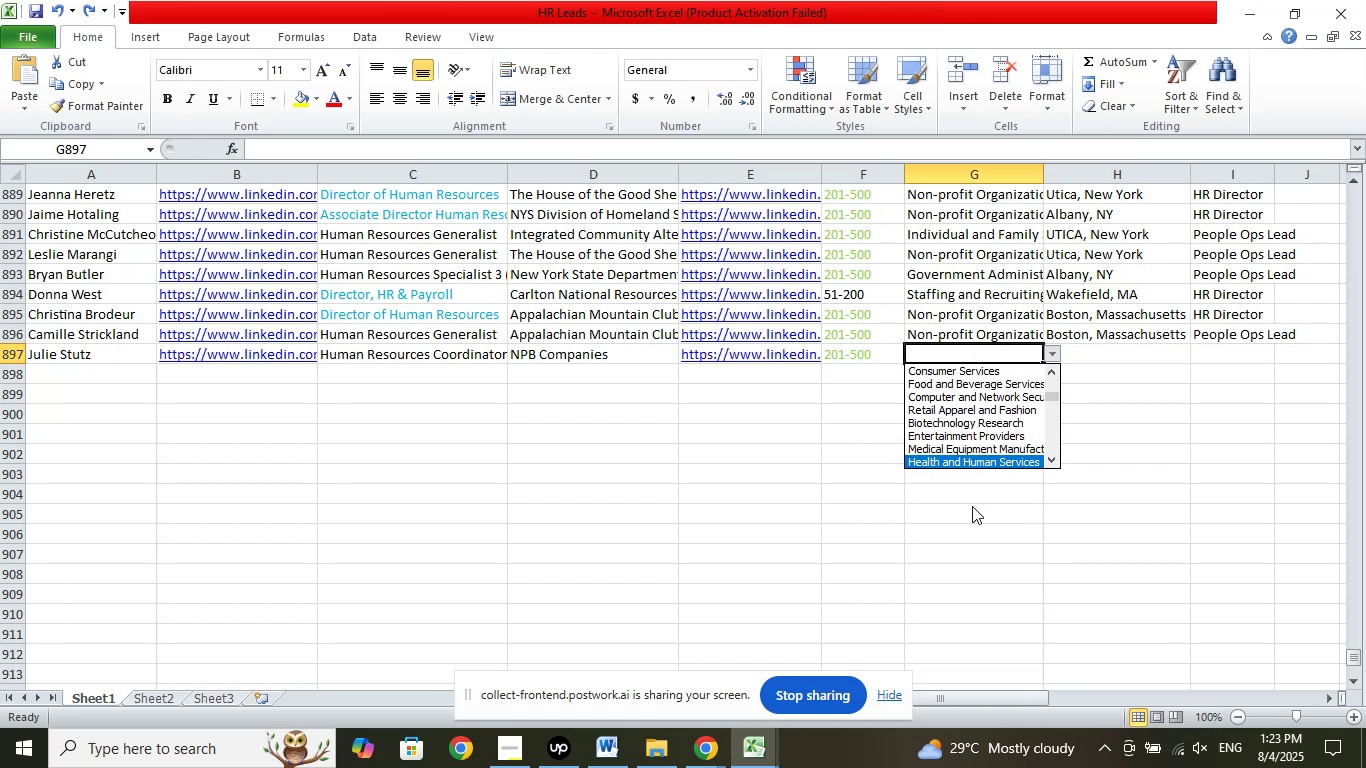 
key(ArrowDown)
 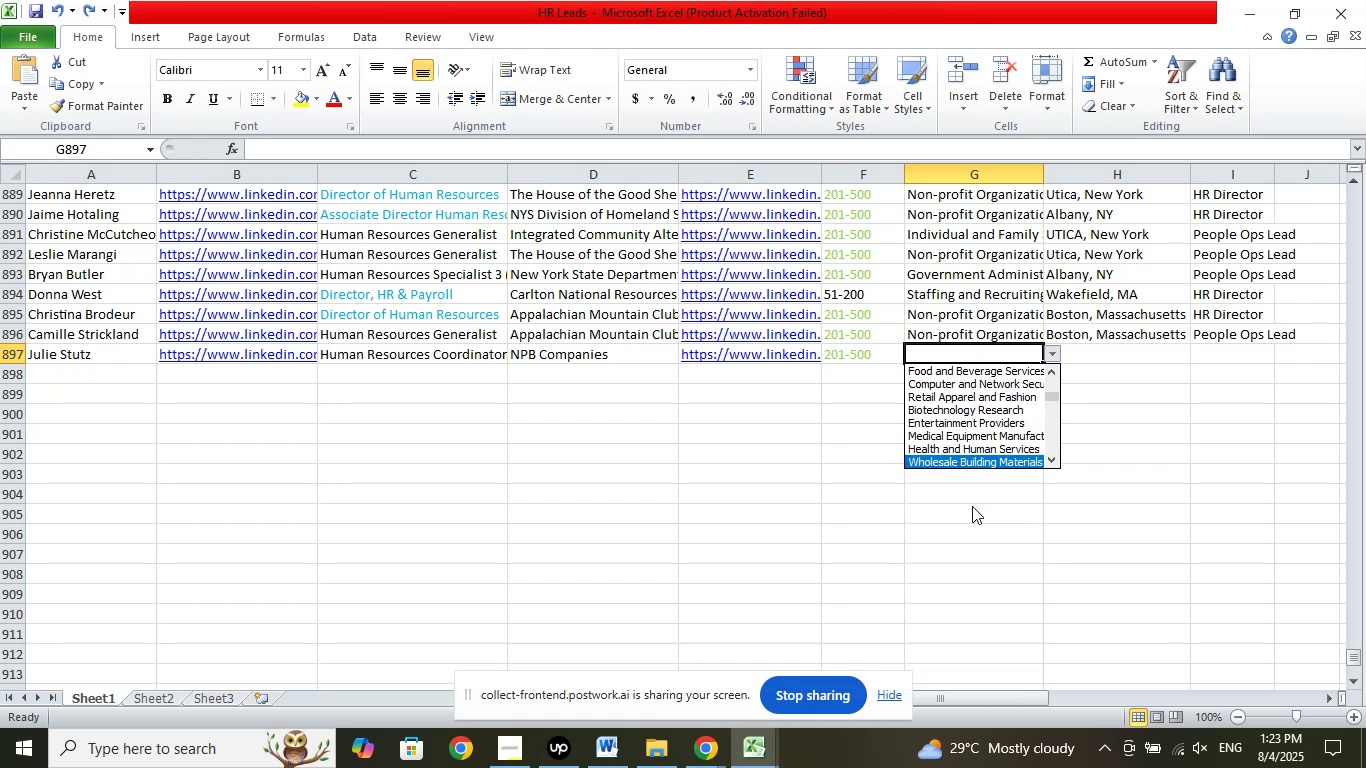 
key(ArrowDown)
 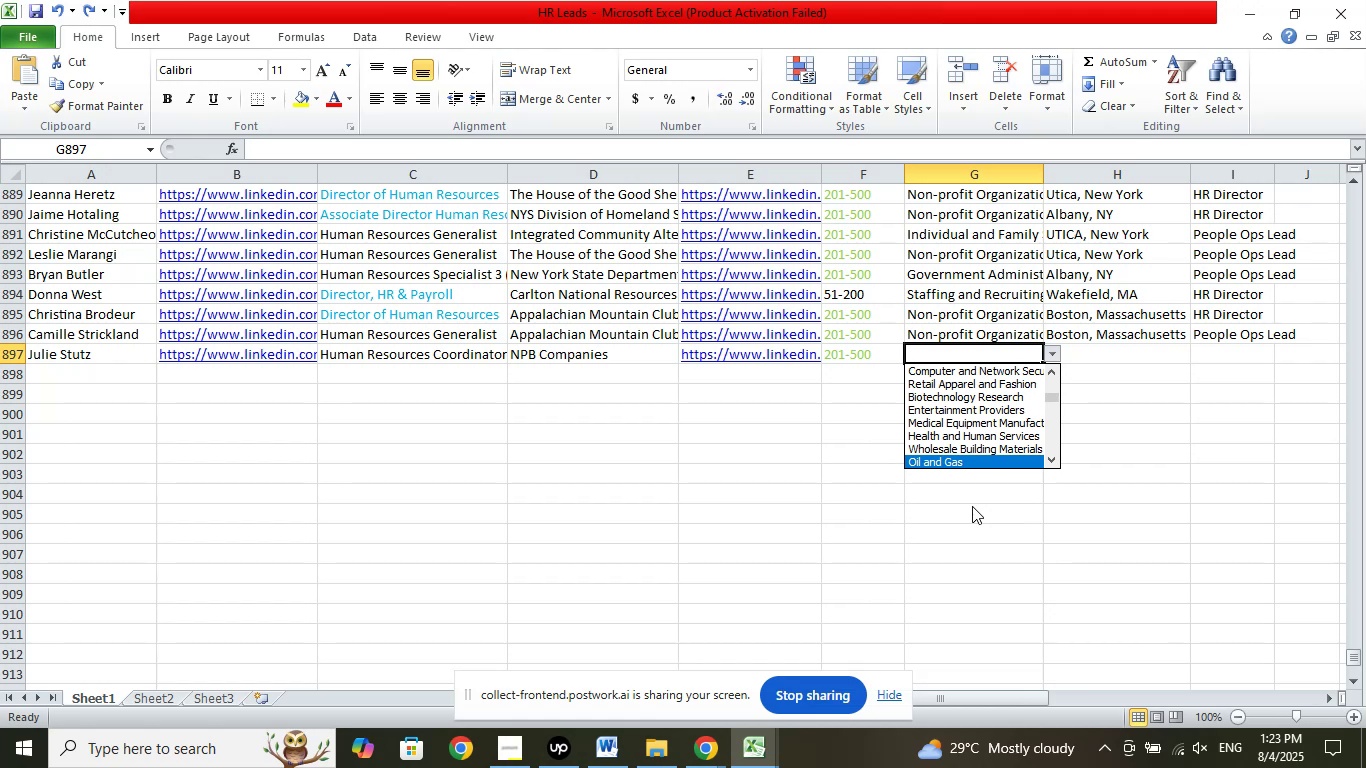 
key(ArrowDown)
 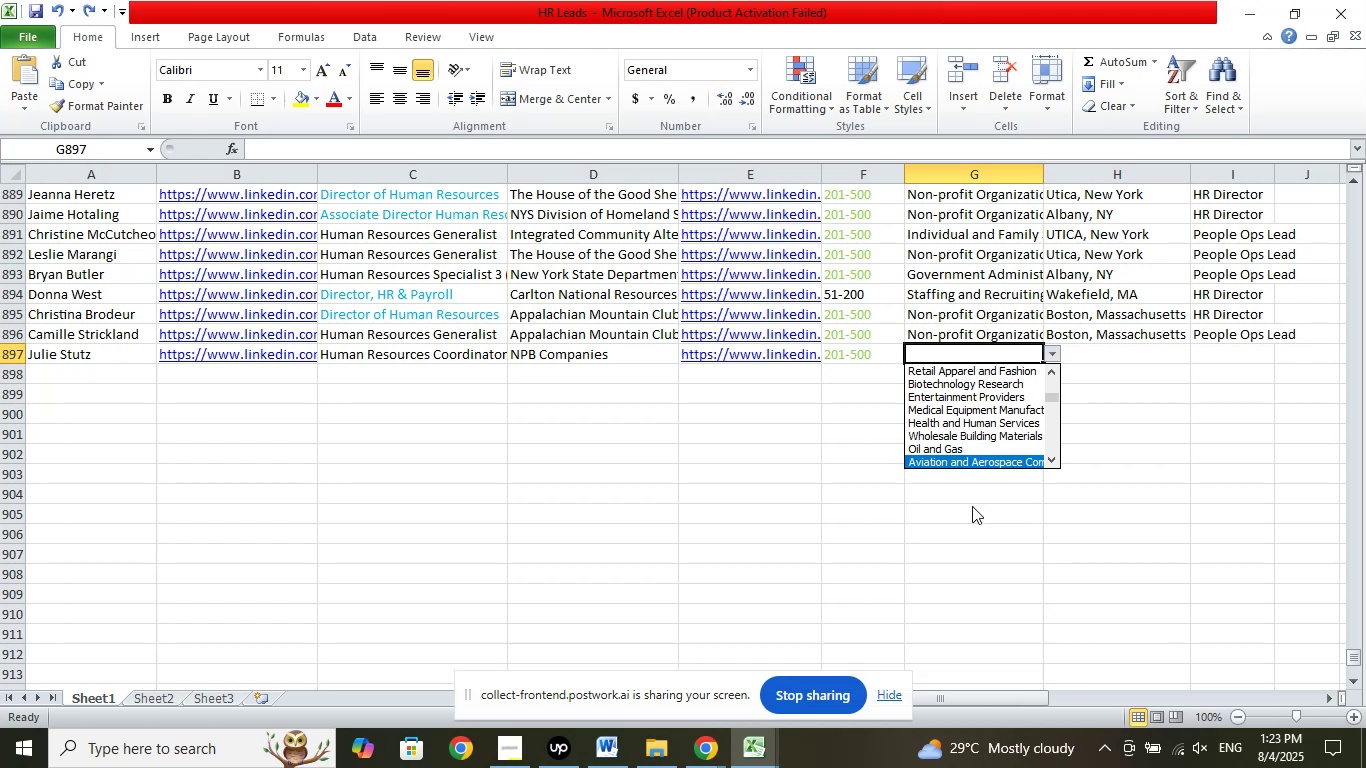 
key(ArrowDown)
 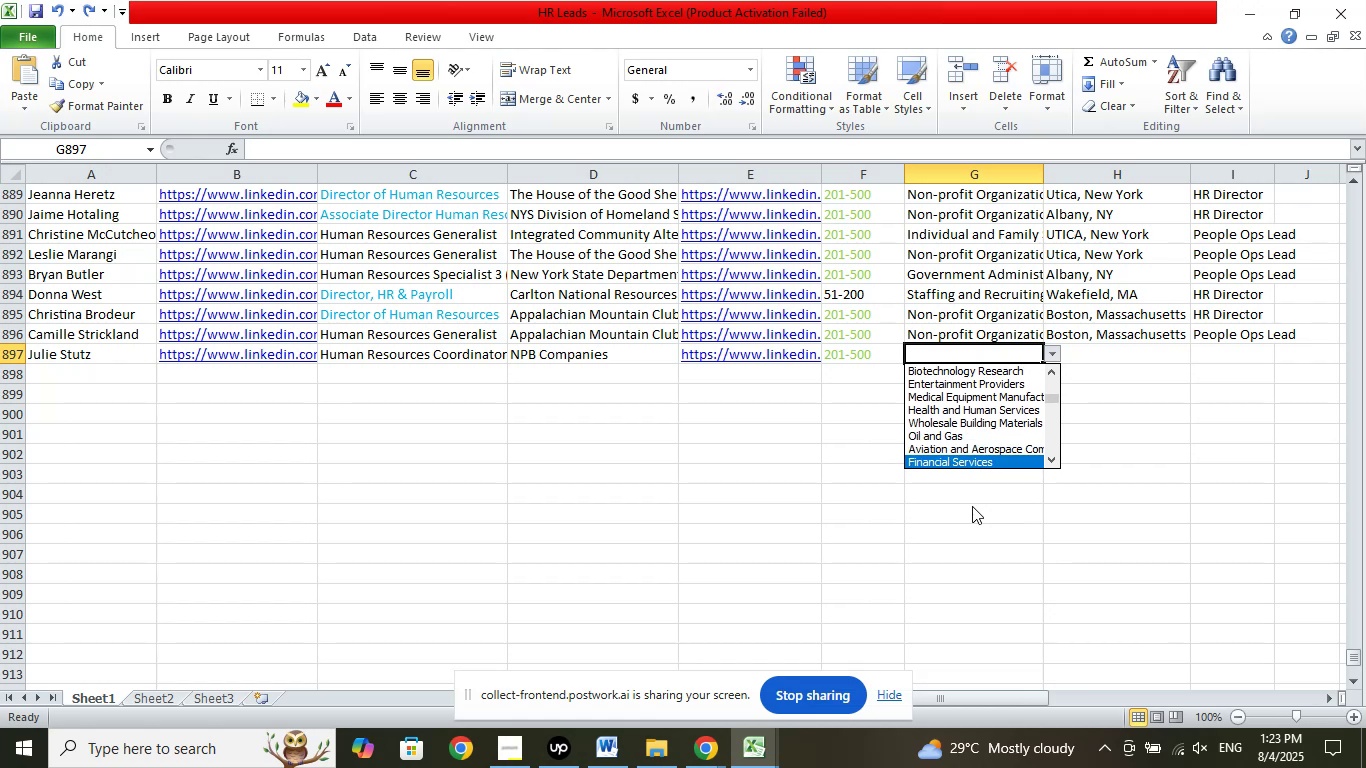 
key(ArrowDown)
 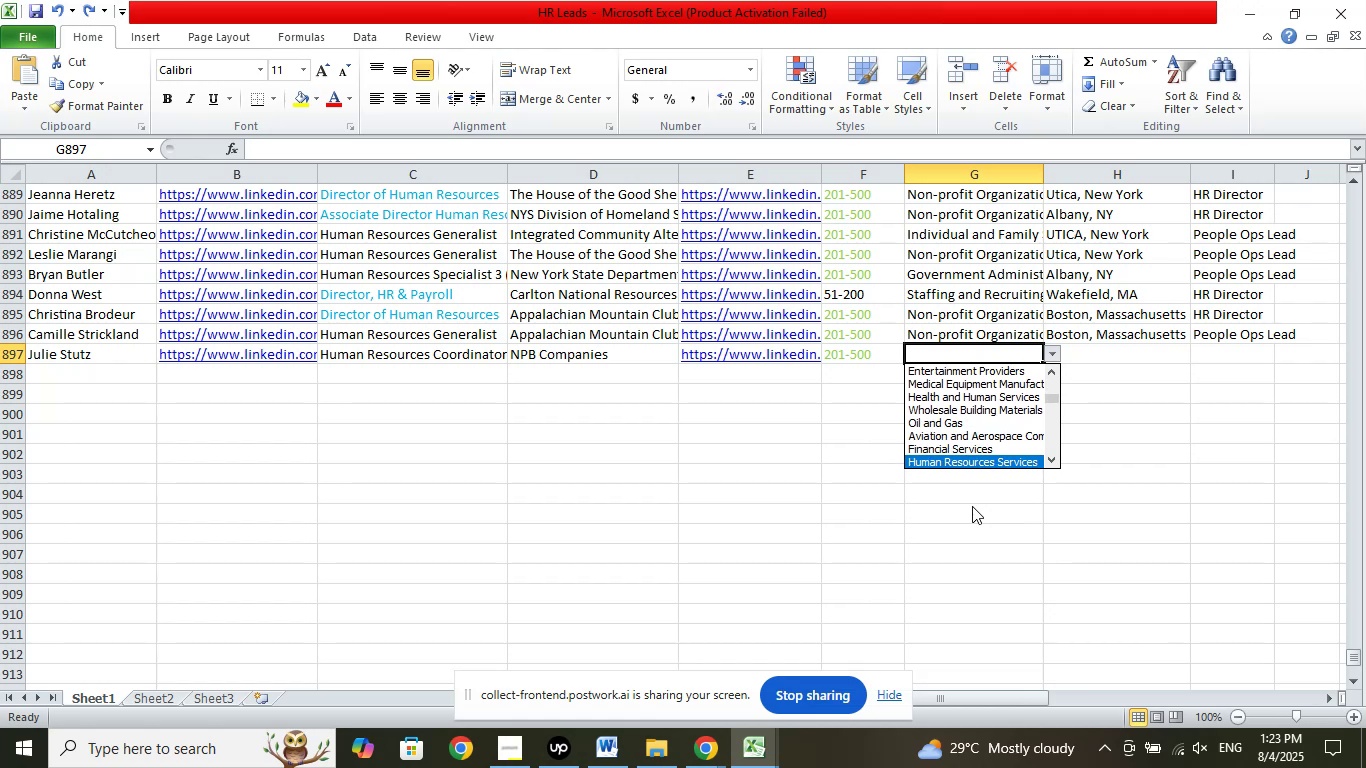 
key(ArrowDown)
 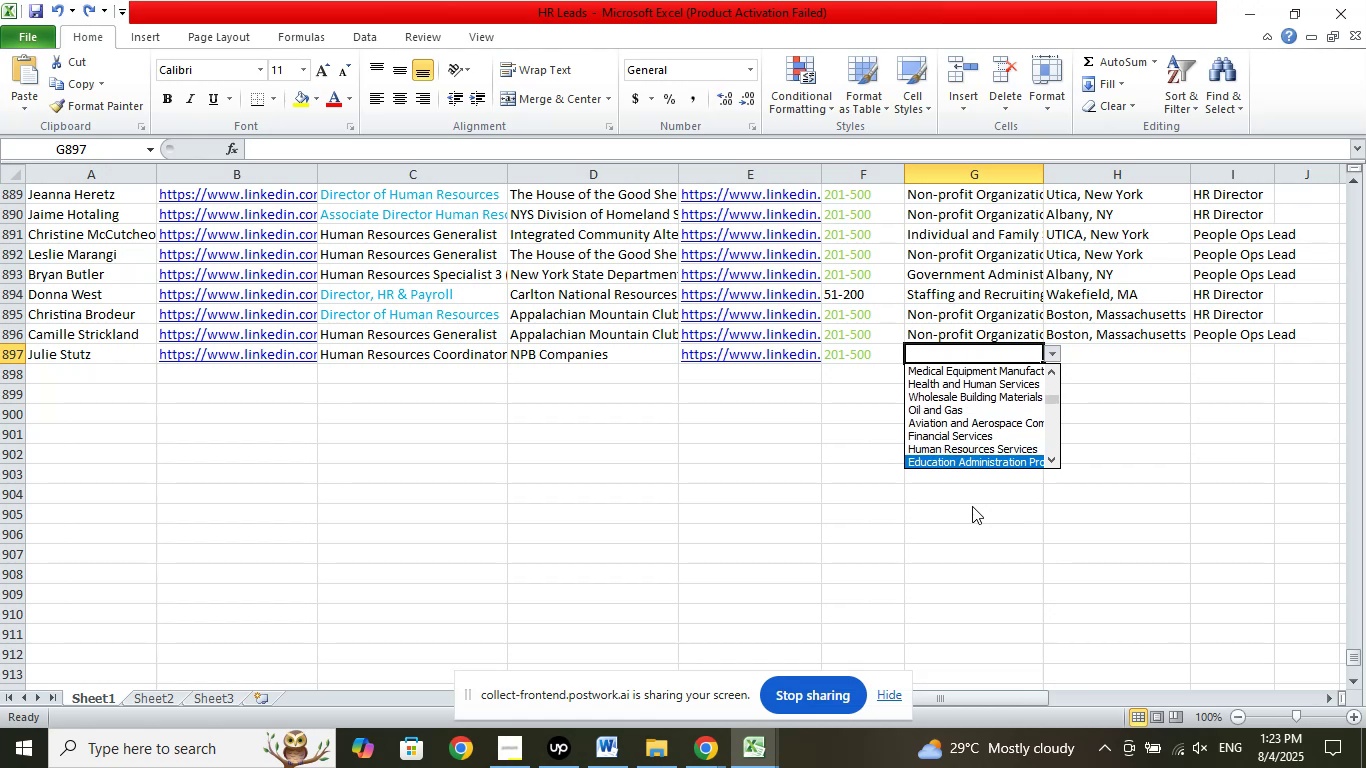 
key(ArrowDown)
 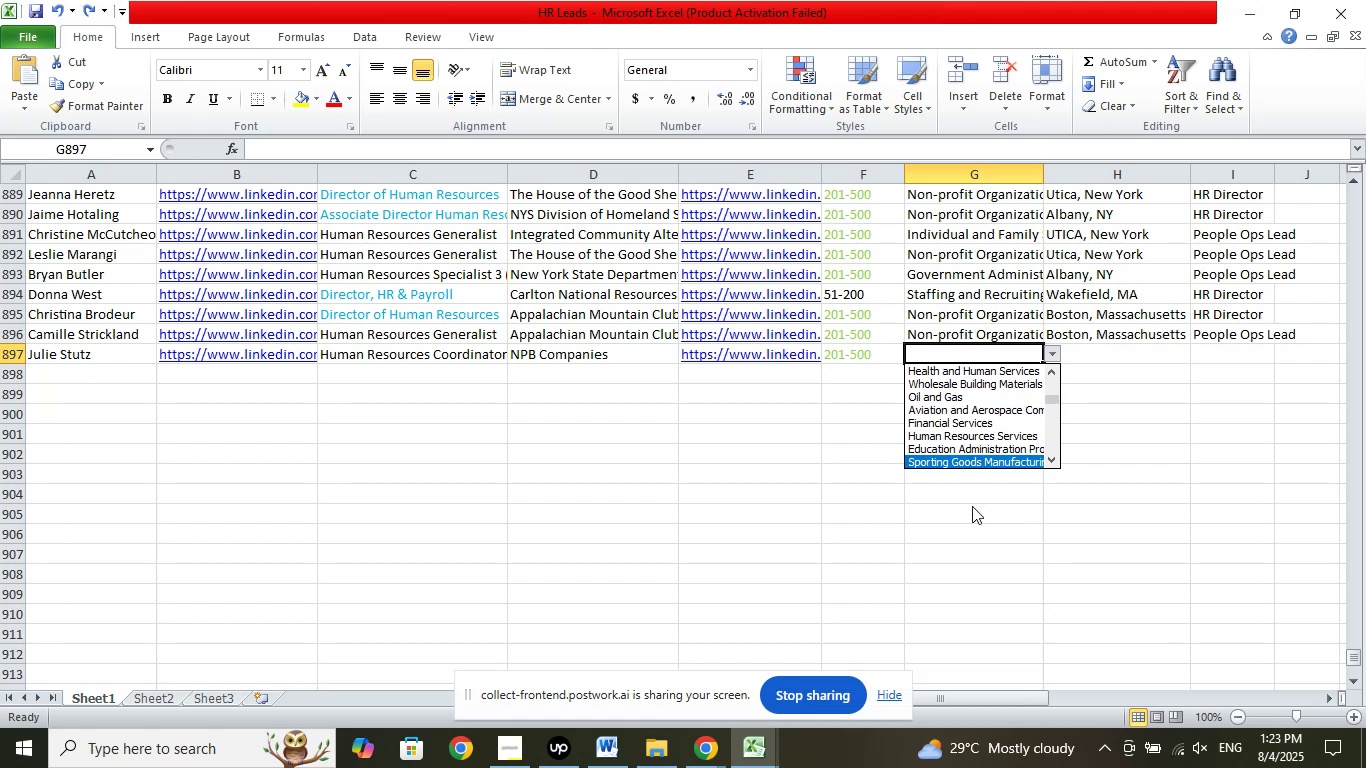 
key(ArrowDown)
 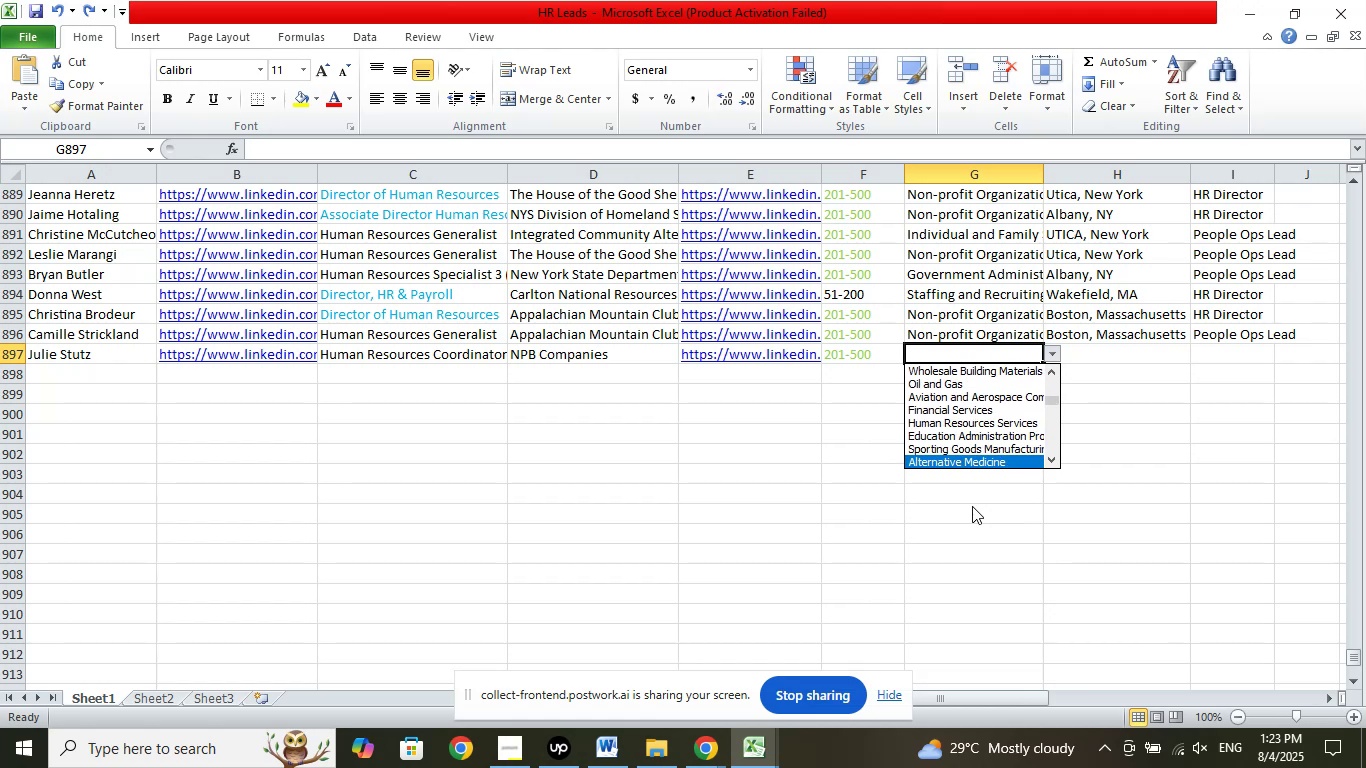 
key(ArrowDown)
 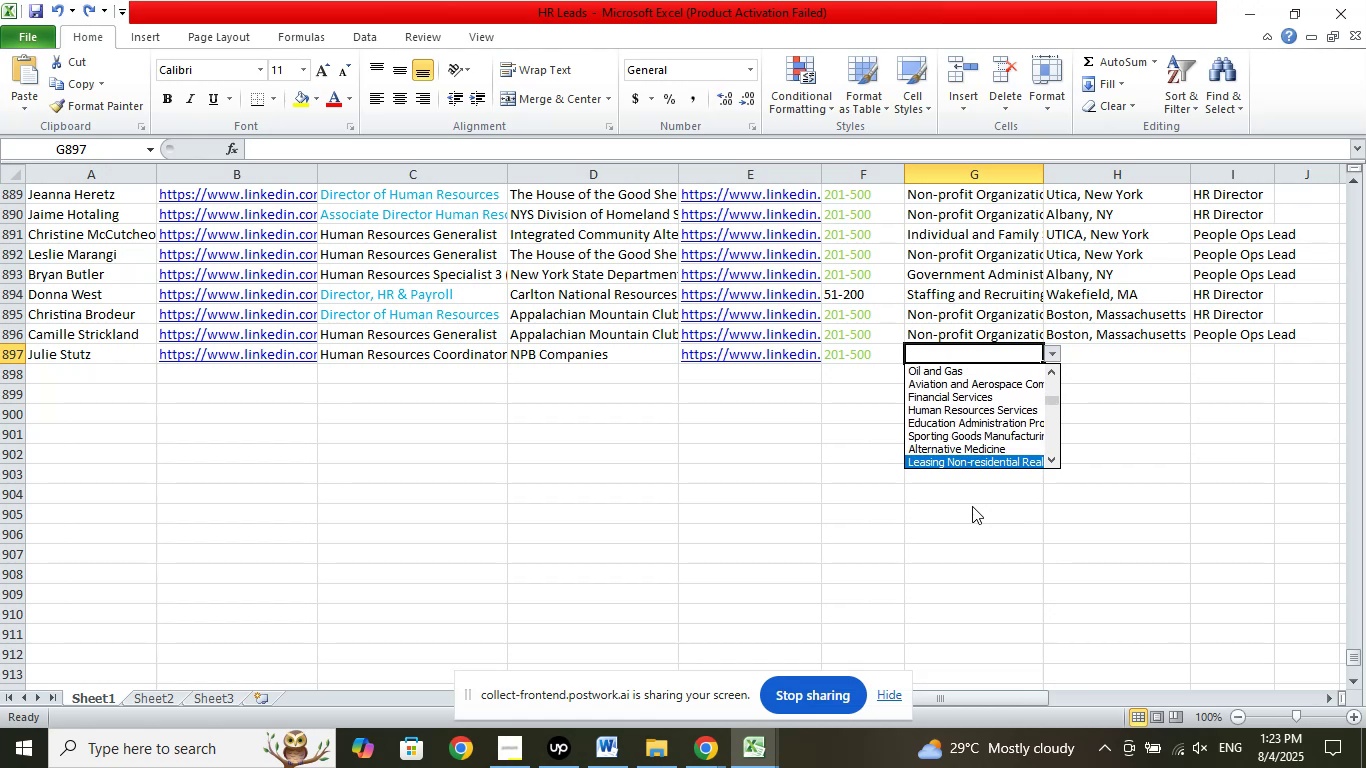 
key(ArrowDown)
 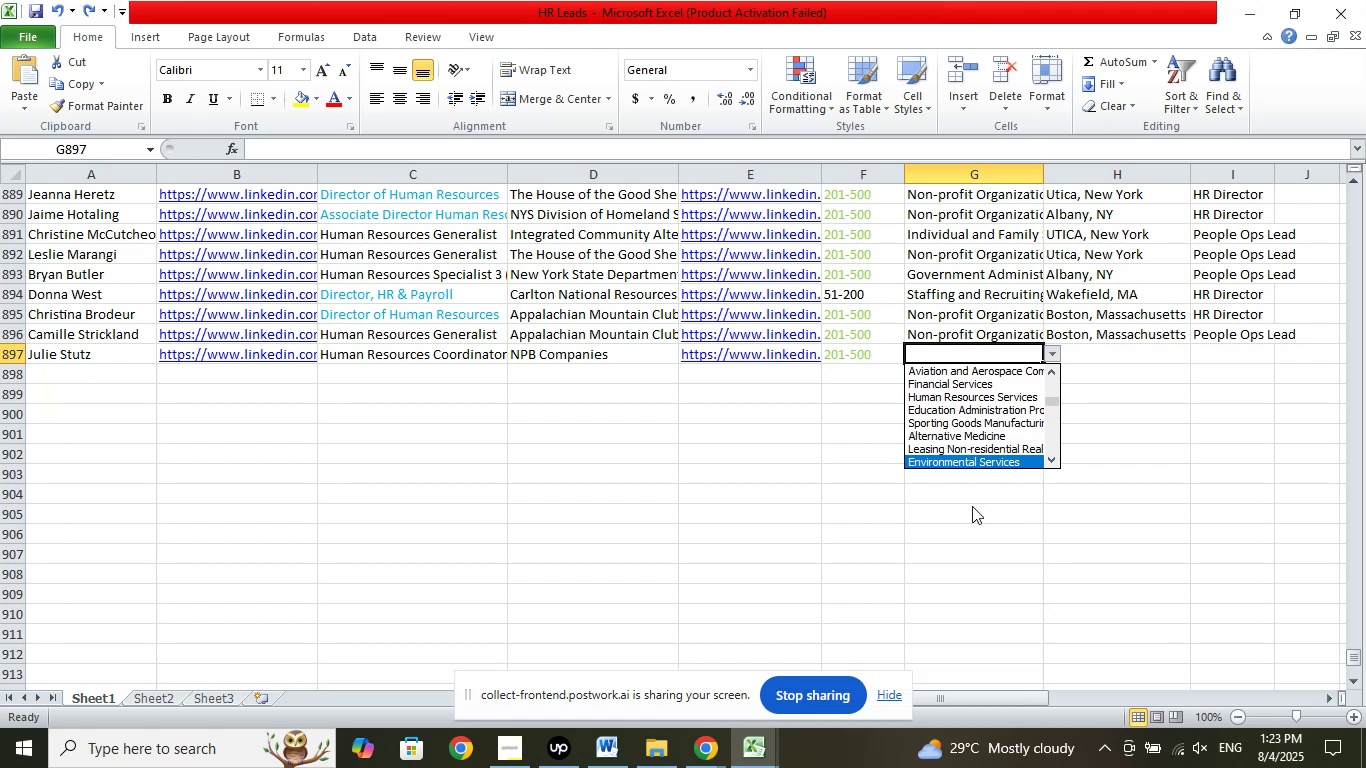 
key(ArrowDown)
 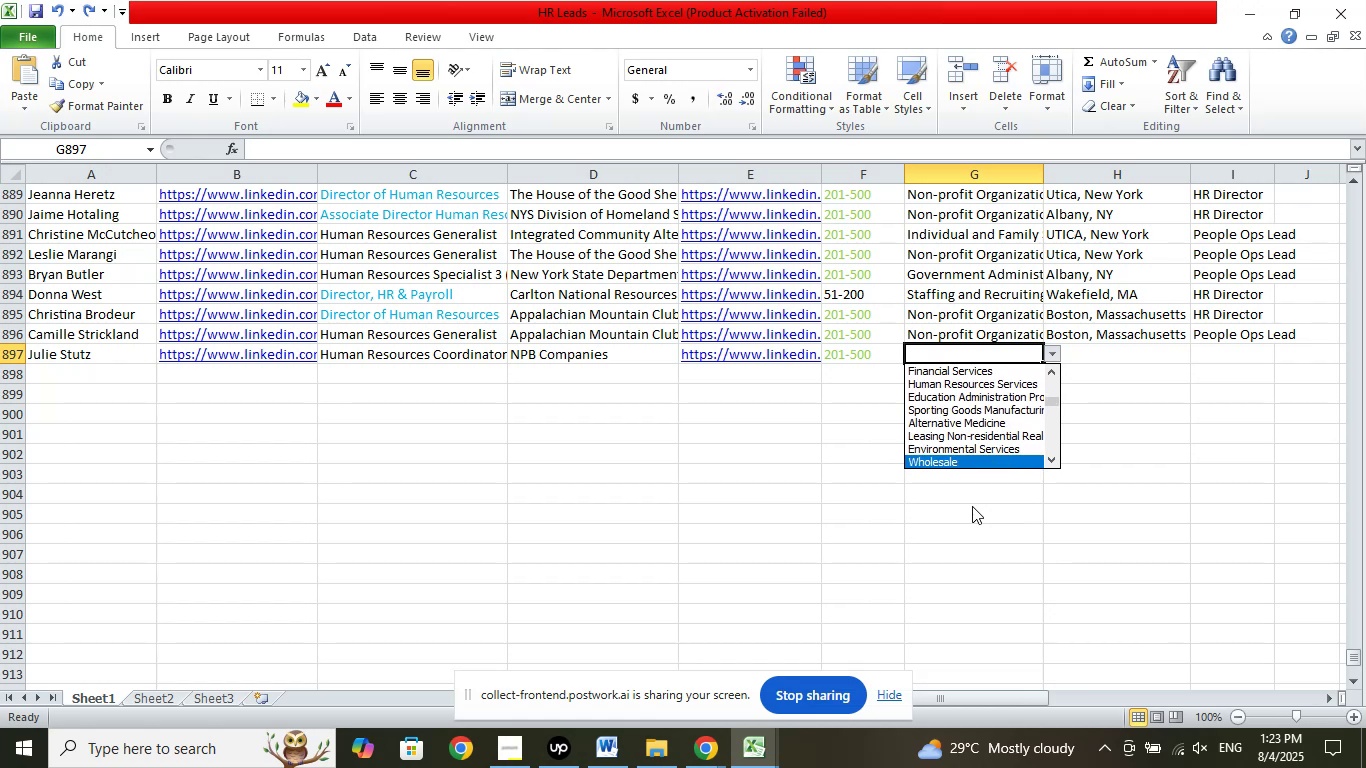 
key(ArrowDown)
 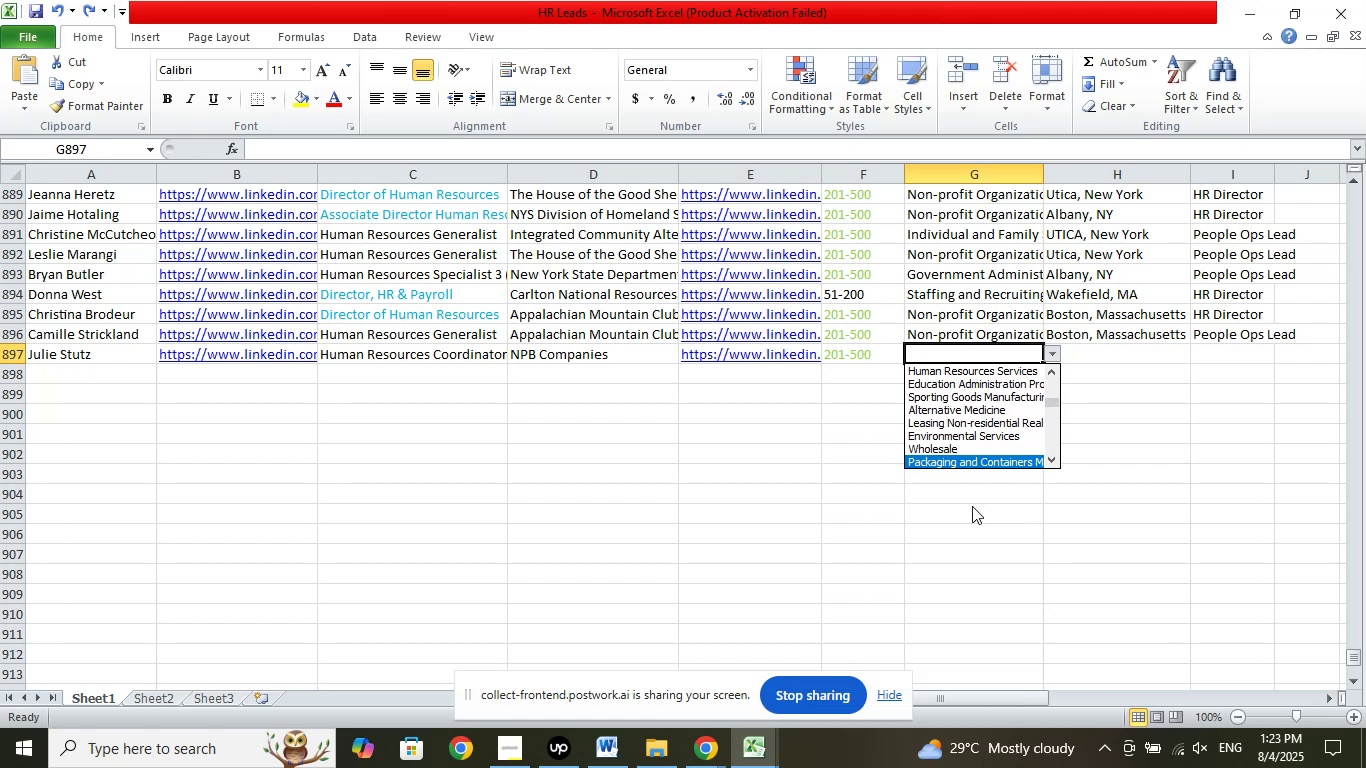 
key(ArrowDown)
 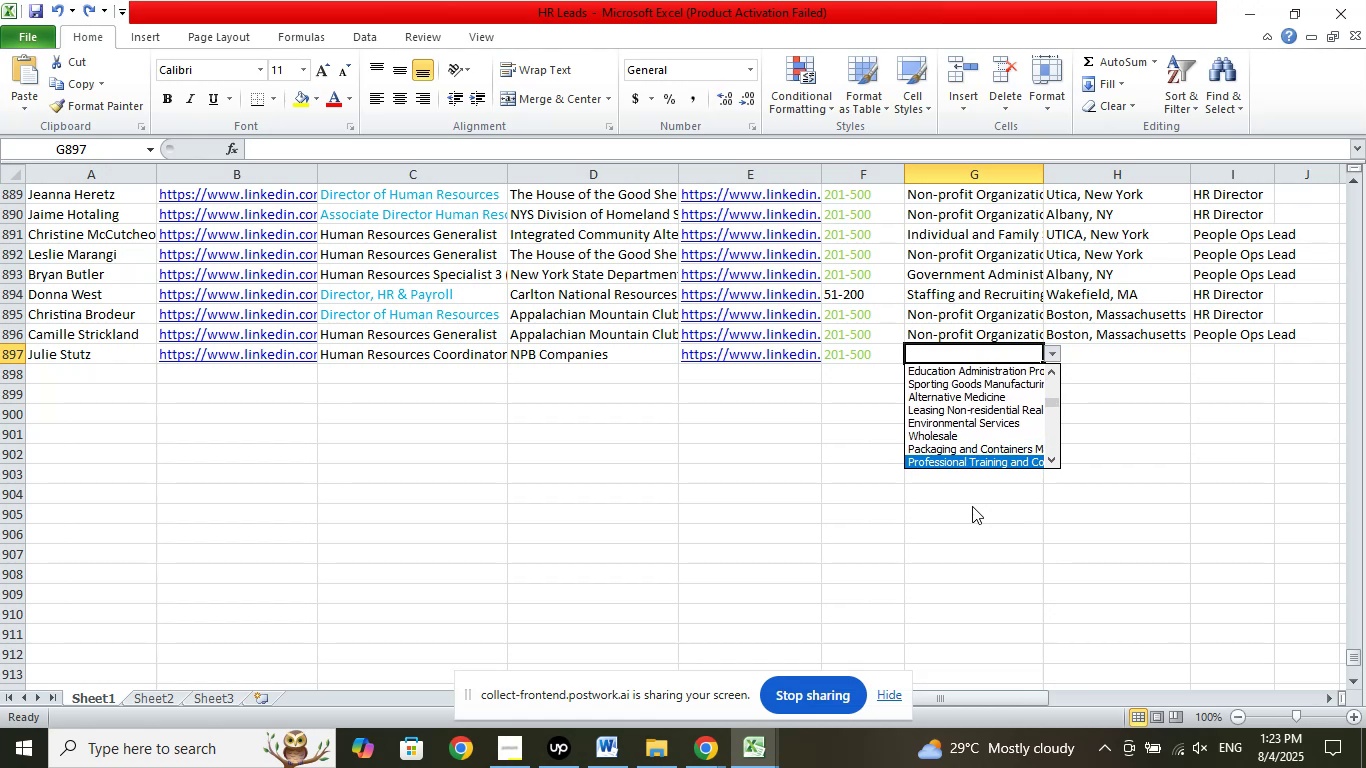 
key(ArrowDown)
 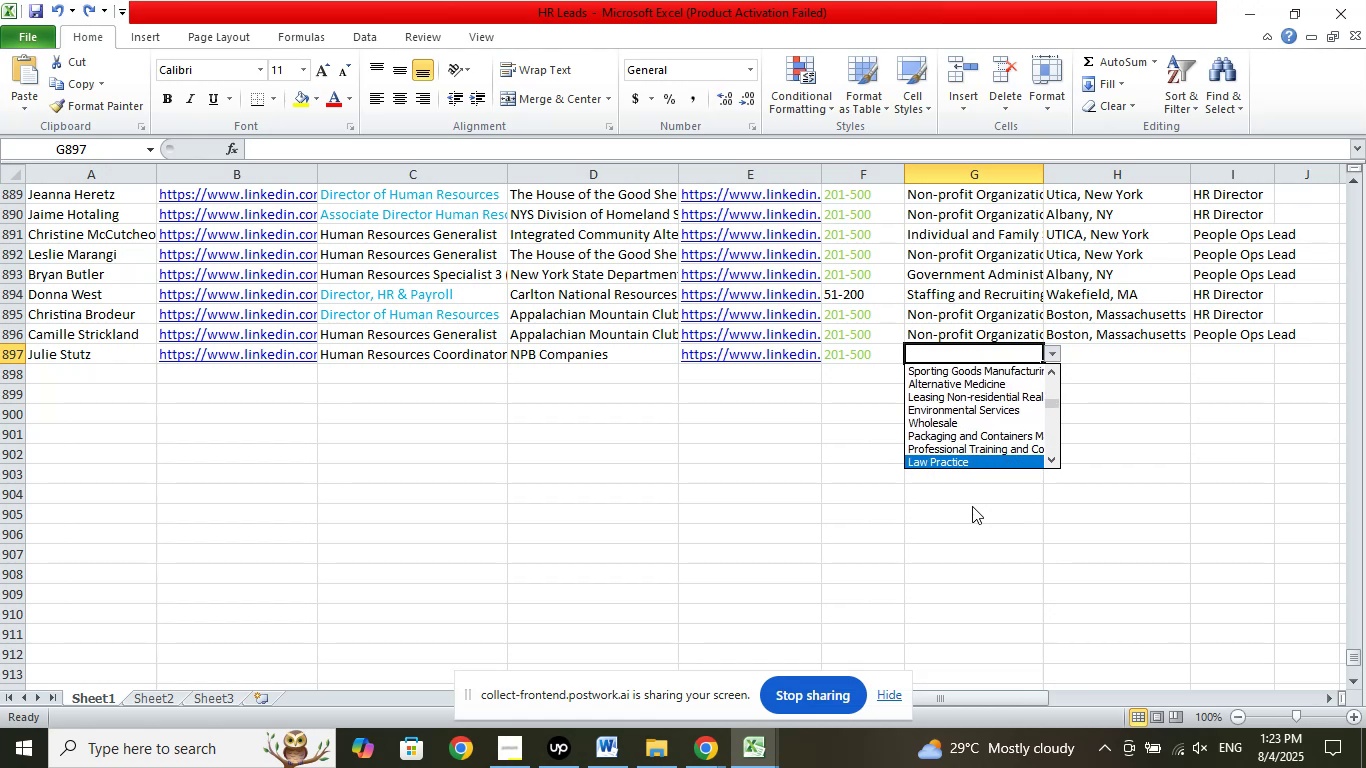 
key(ArrowDown)
 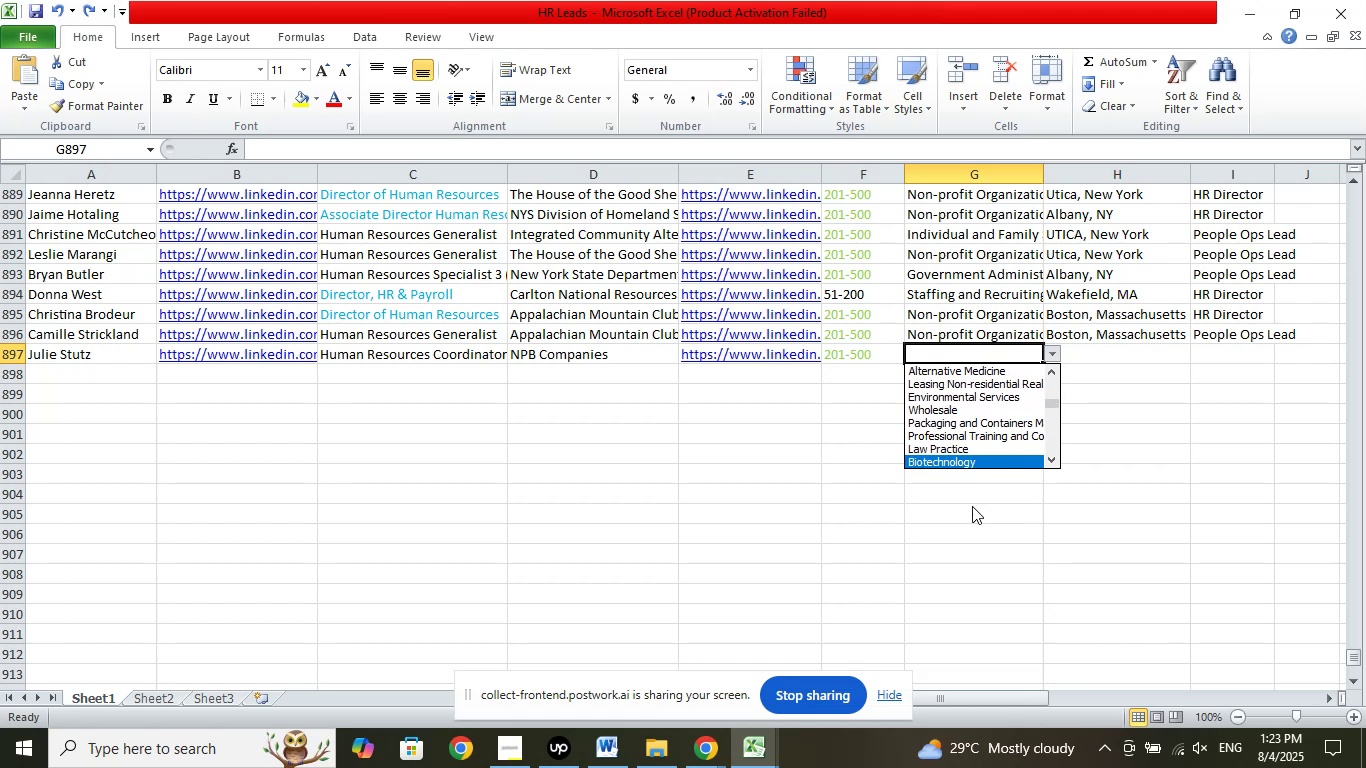 
key(ArrowDown)
 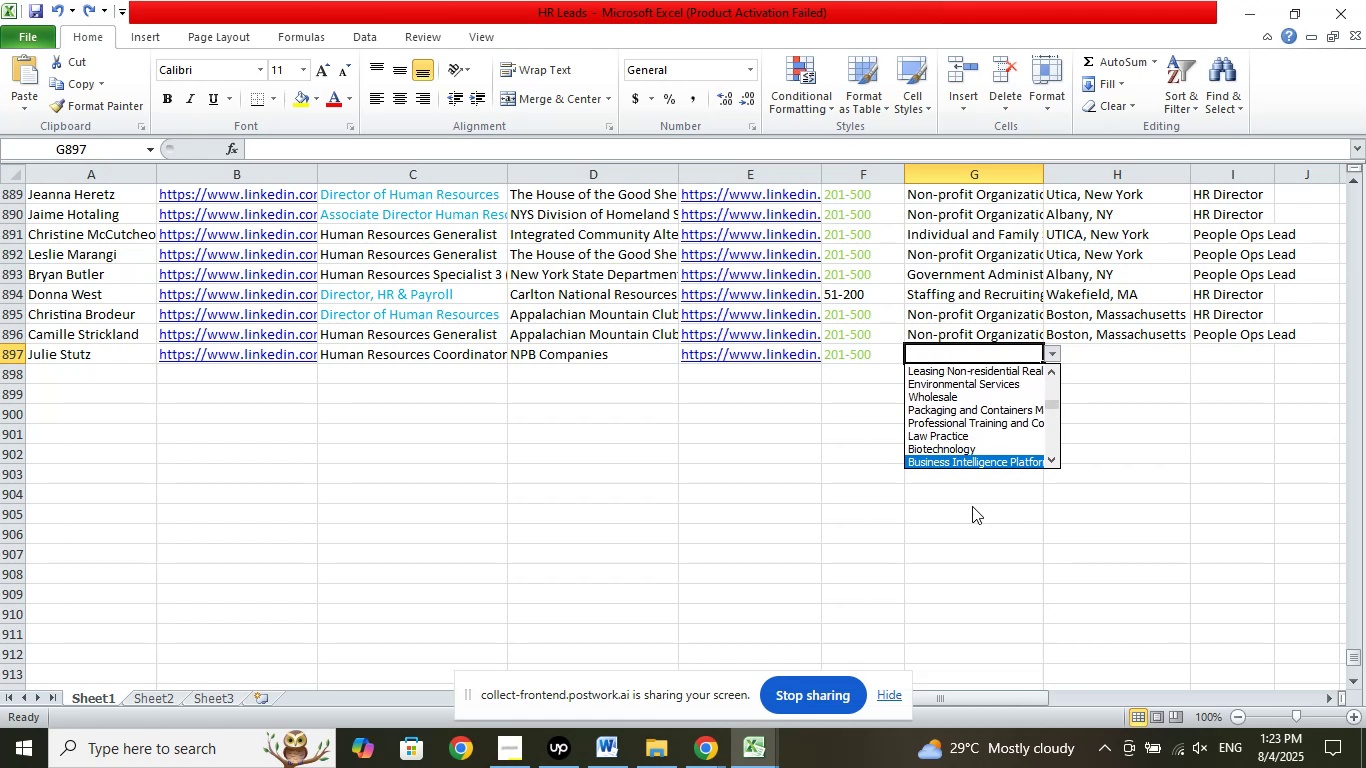 
key(ArrowDown)
 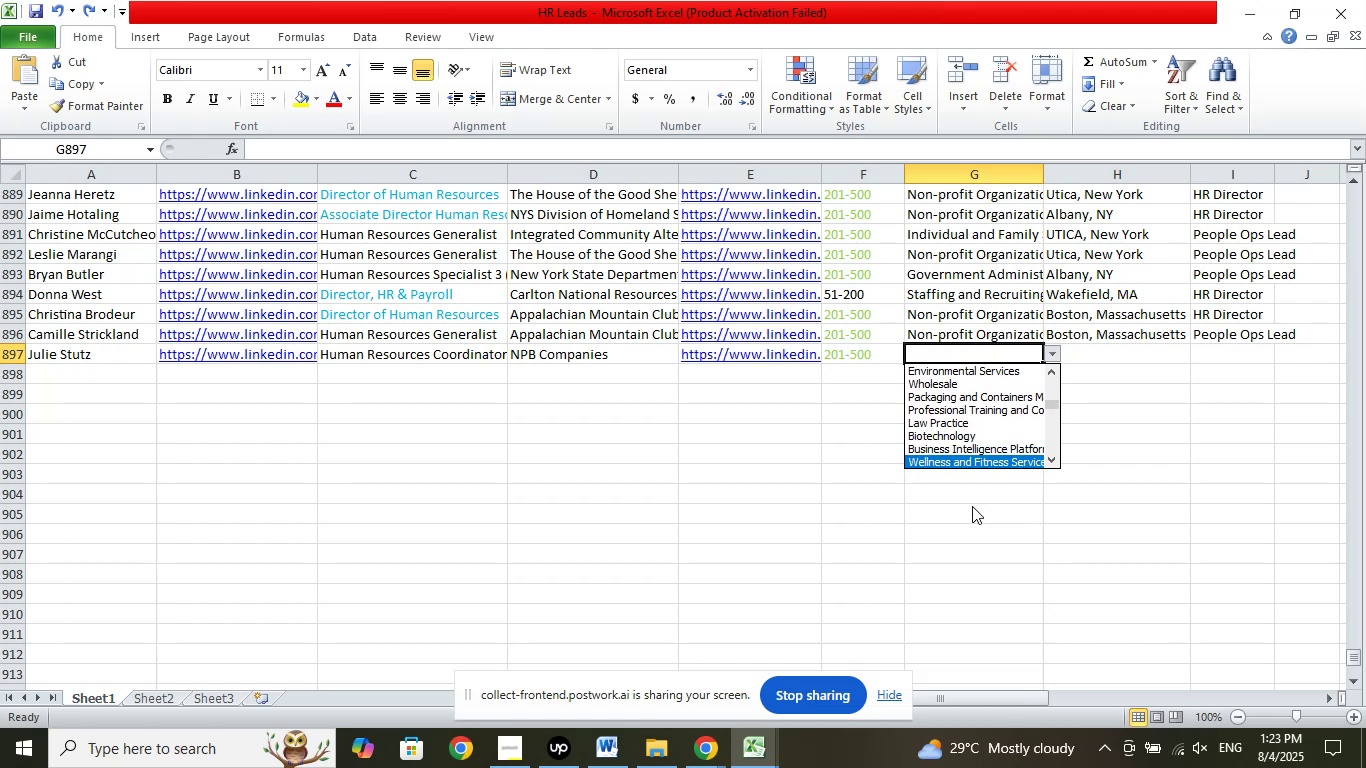 
key(ArrowDown)
 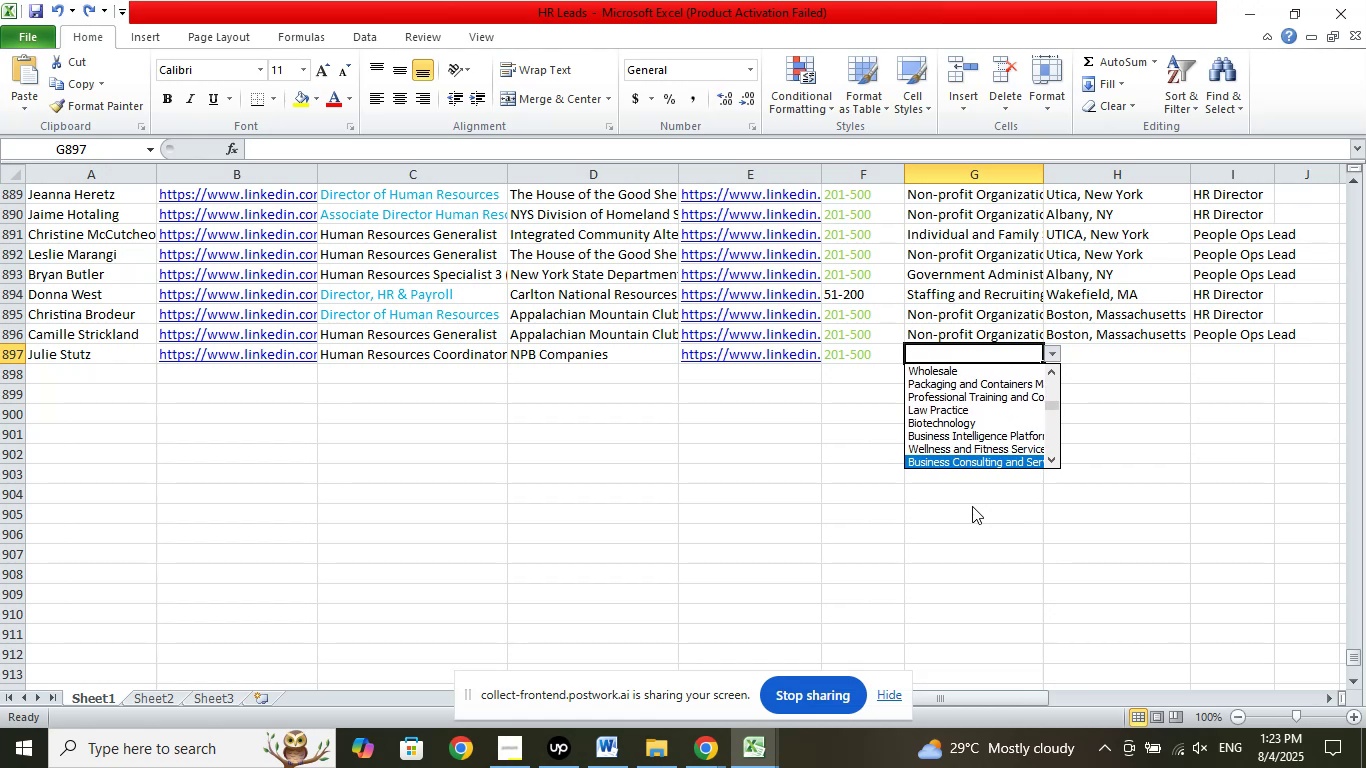 
key(ArrowDown)
 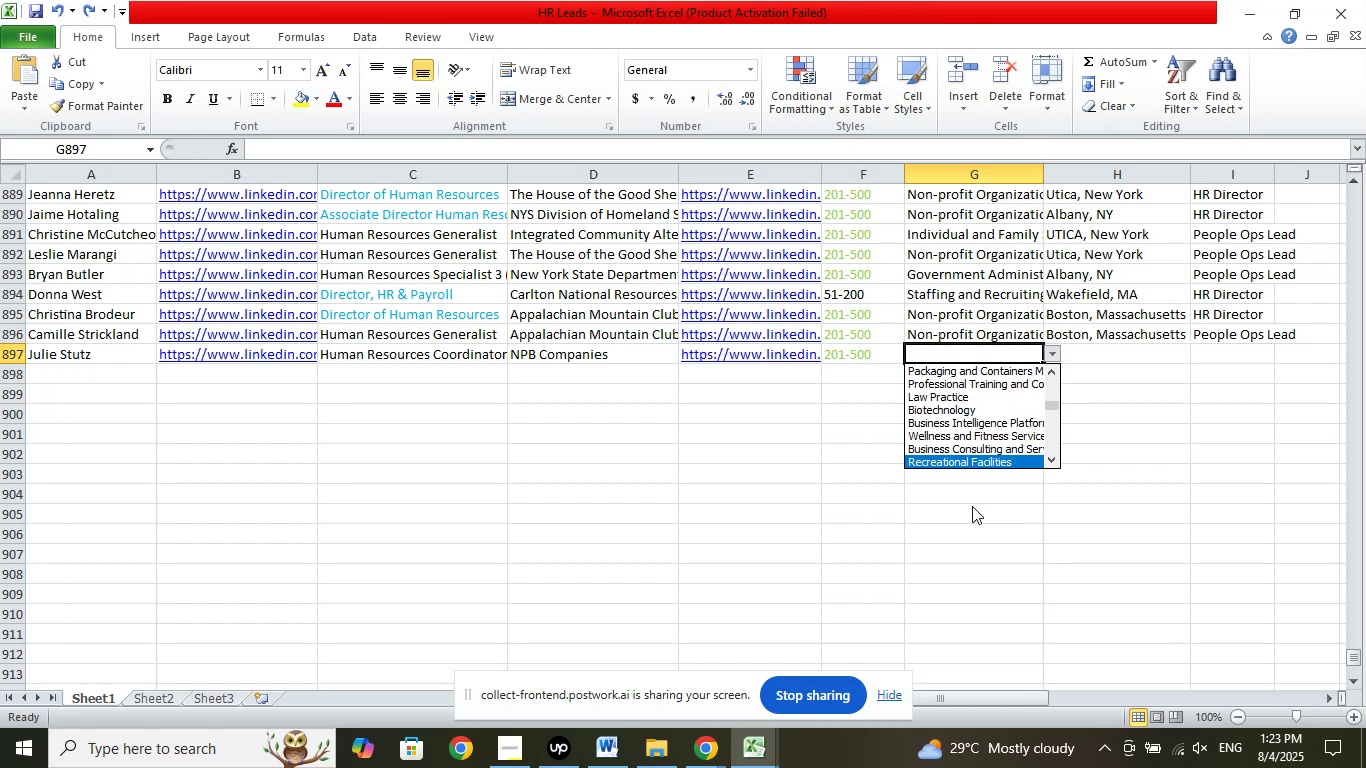 
key(ArrowDown)
 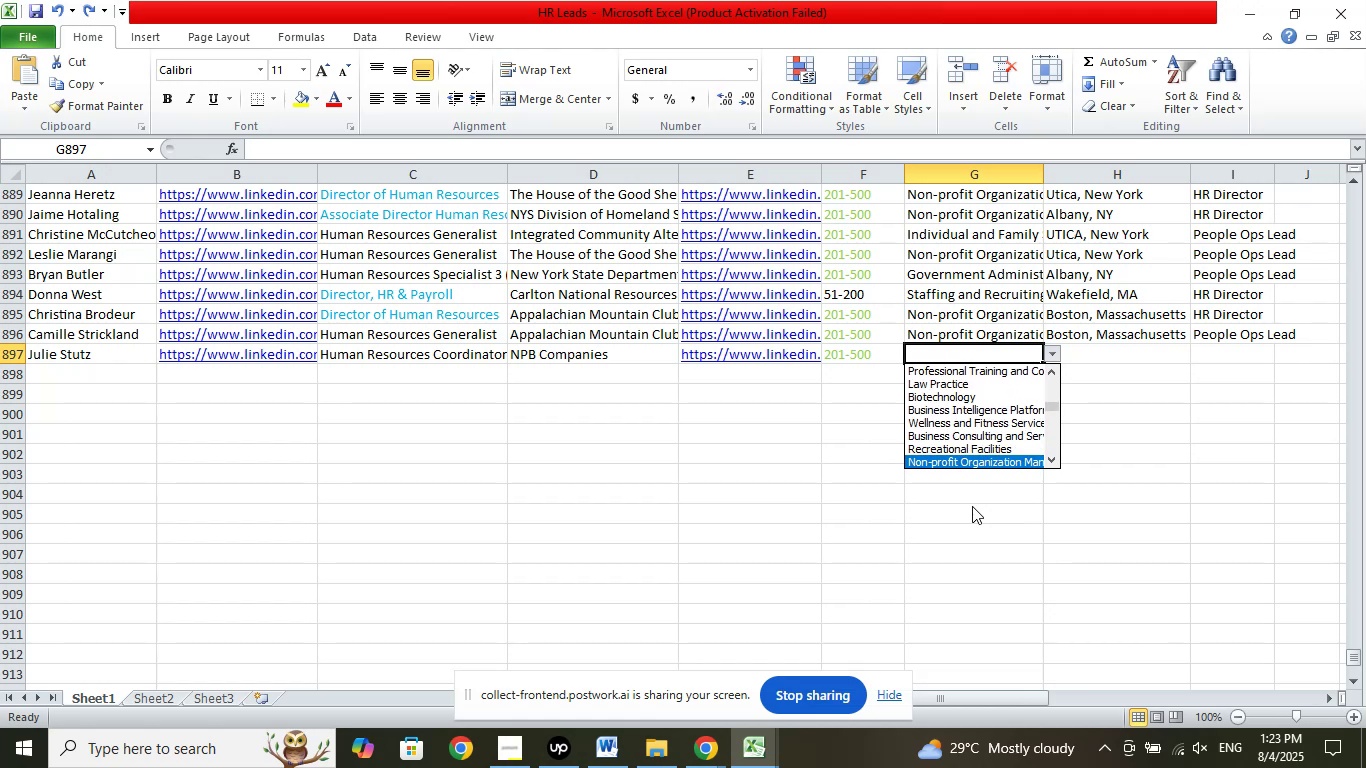 
key(ArrowDown)
 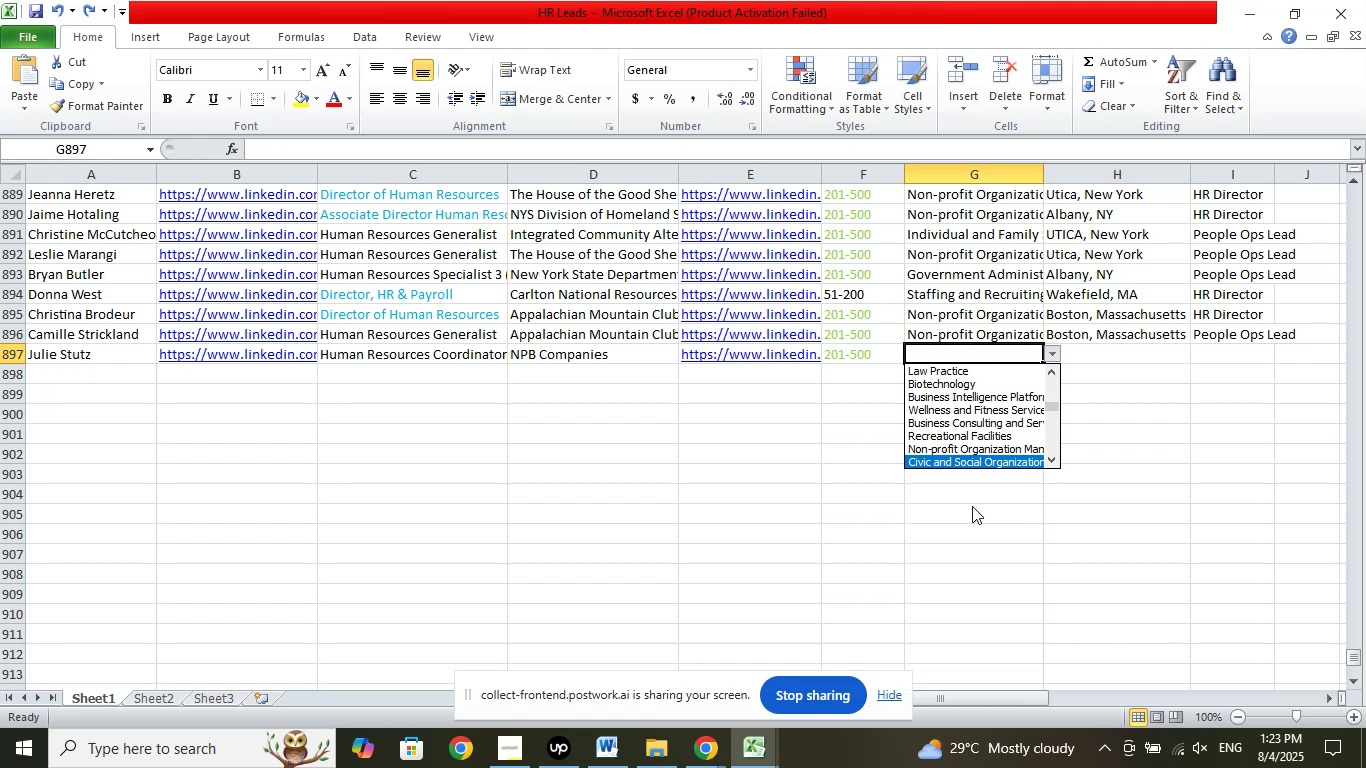 
key(ArrowDown)
 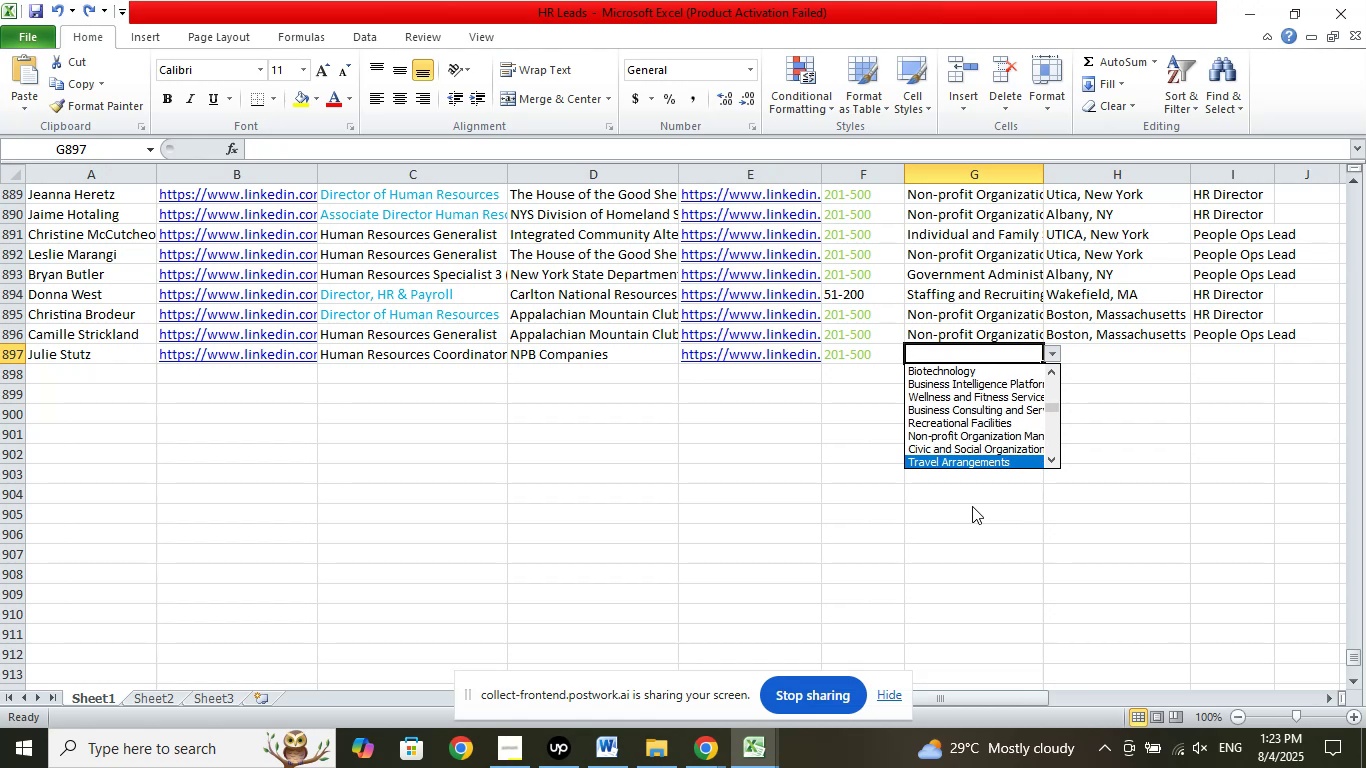 
key(ArrowDown)
 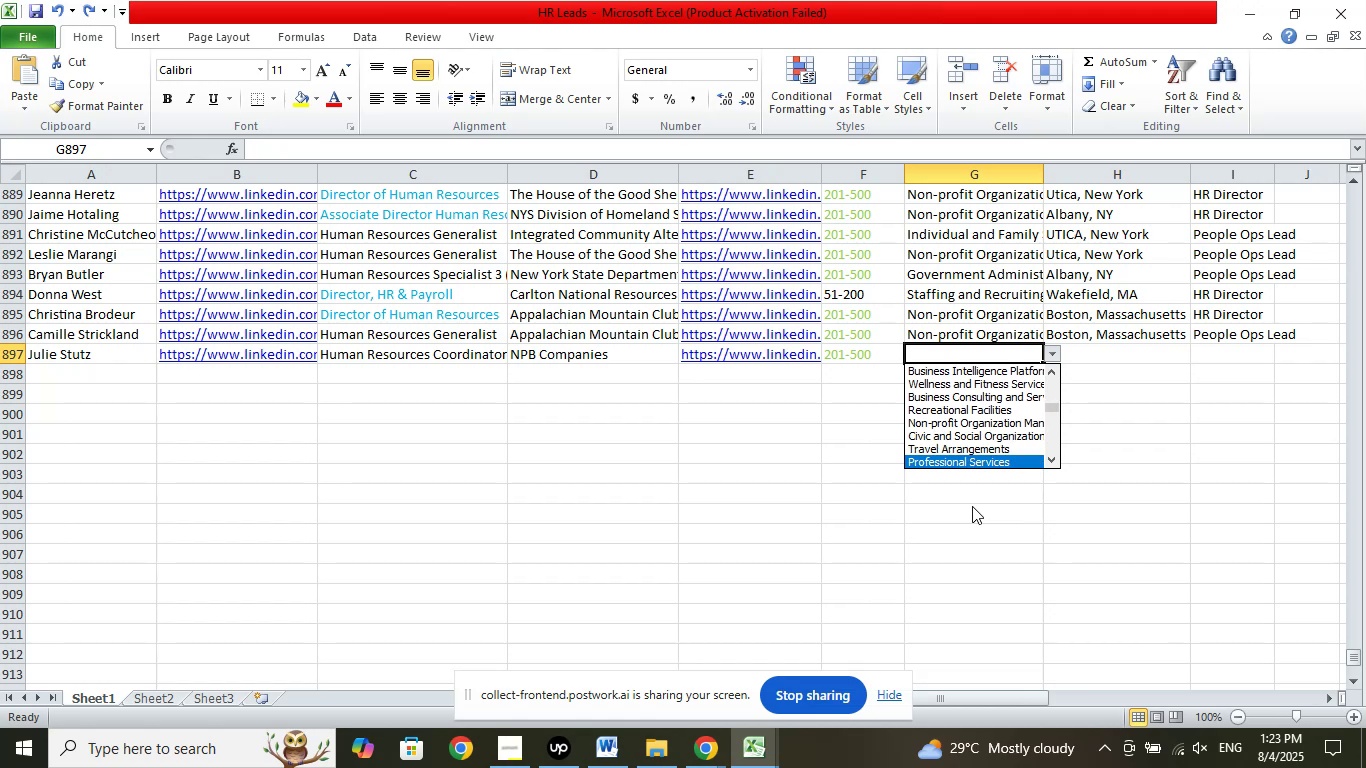 
key(ArrowDown)
 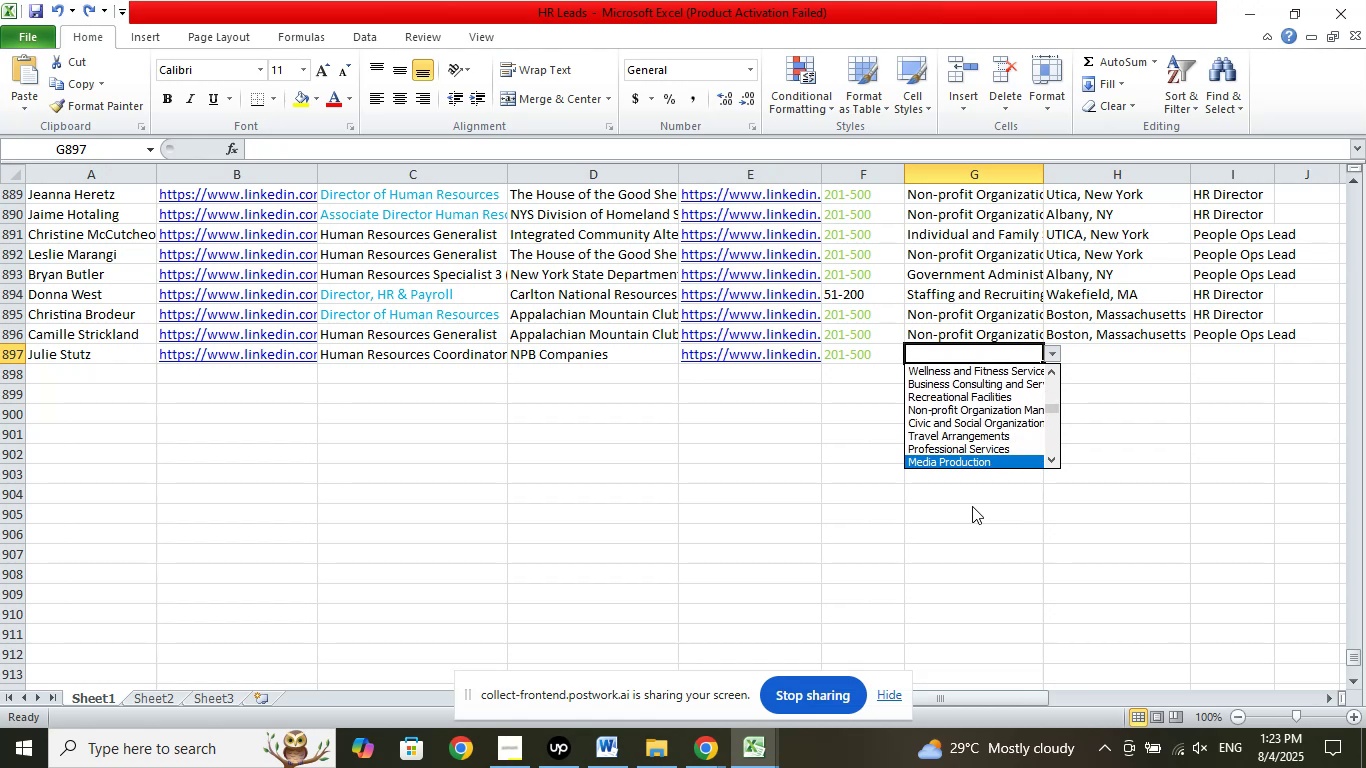 
key(ArrowDown)
 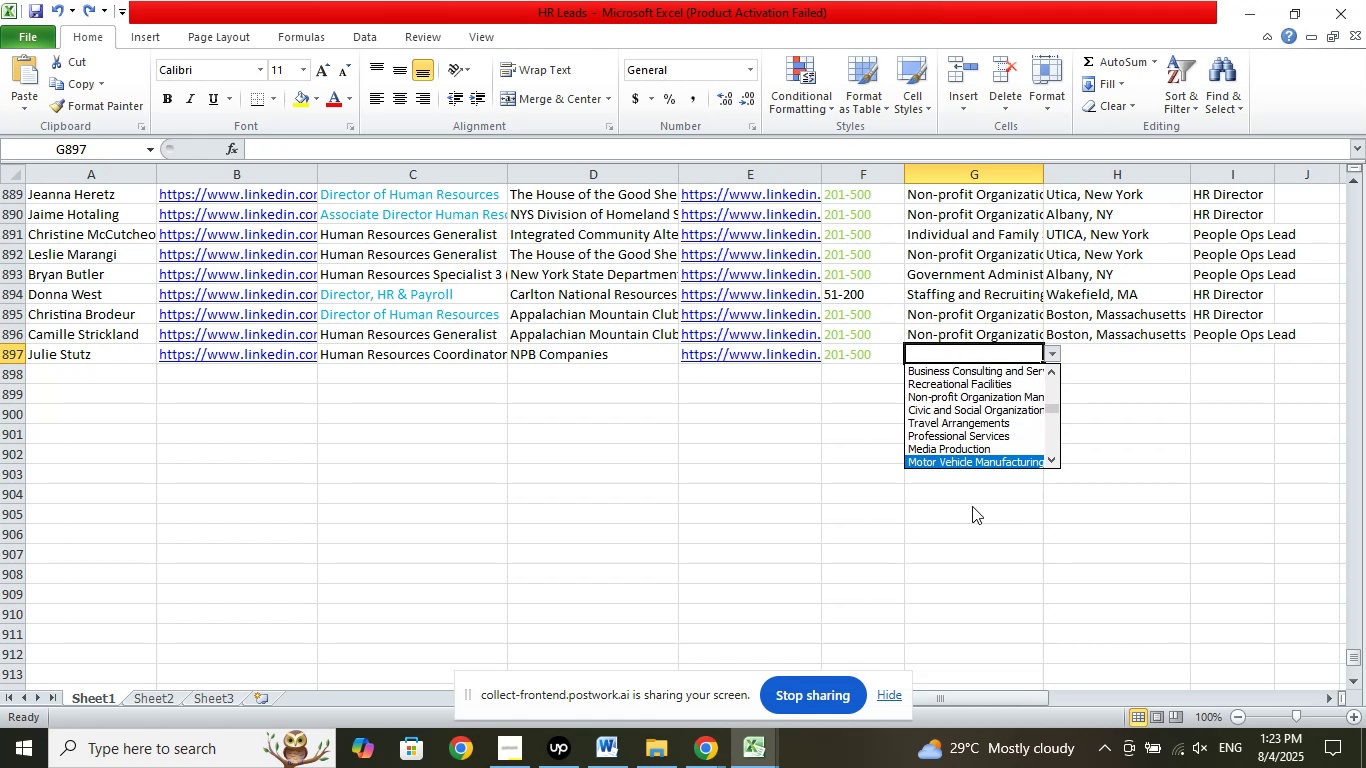 
key(ArrowDown)
 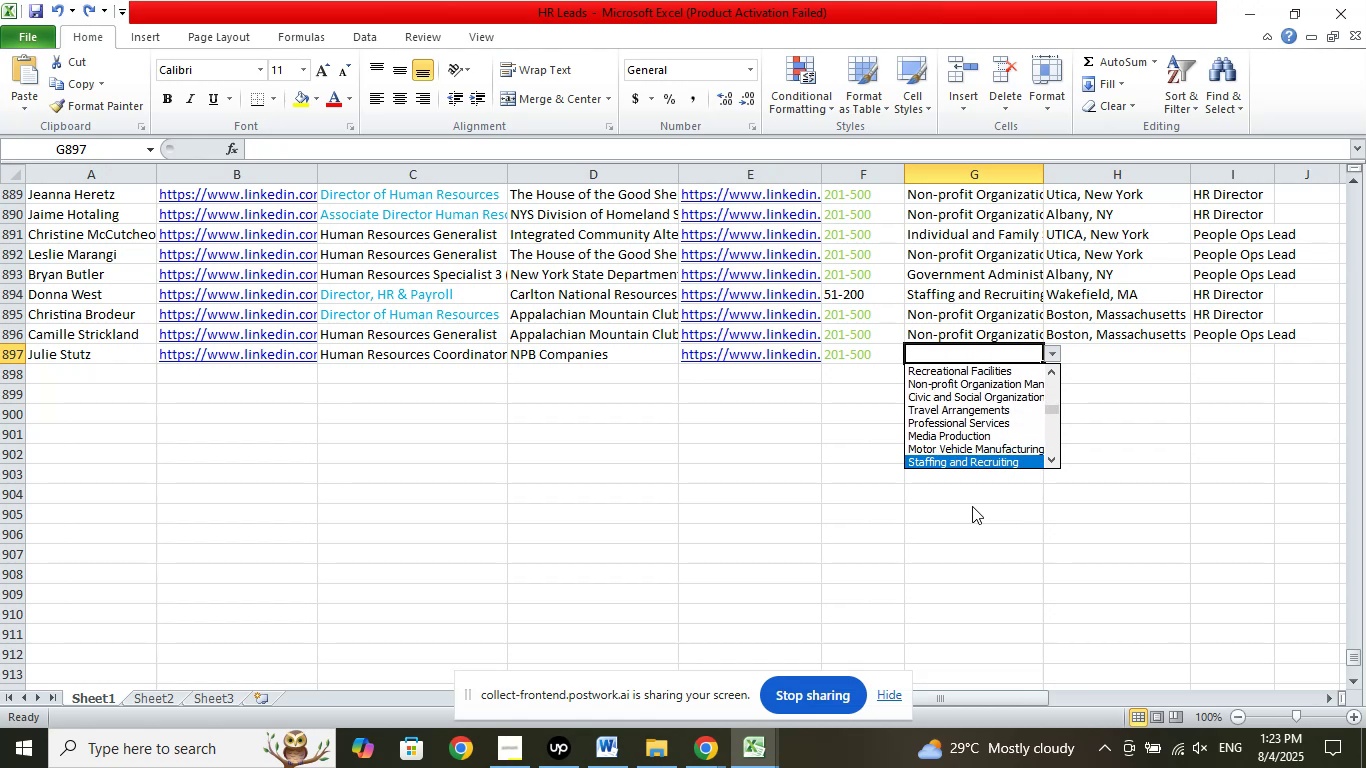 
key(ArrowDown)
 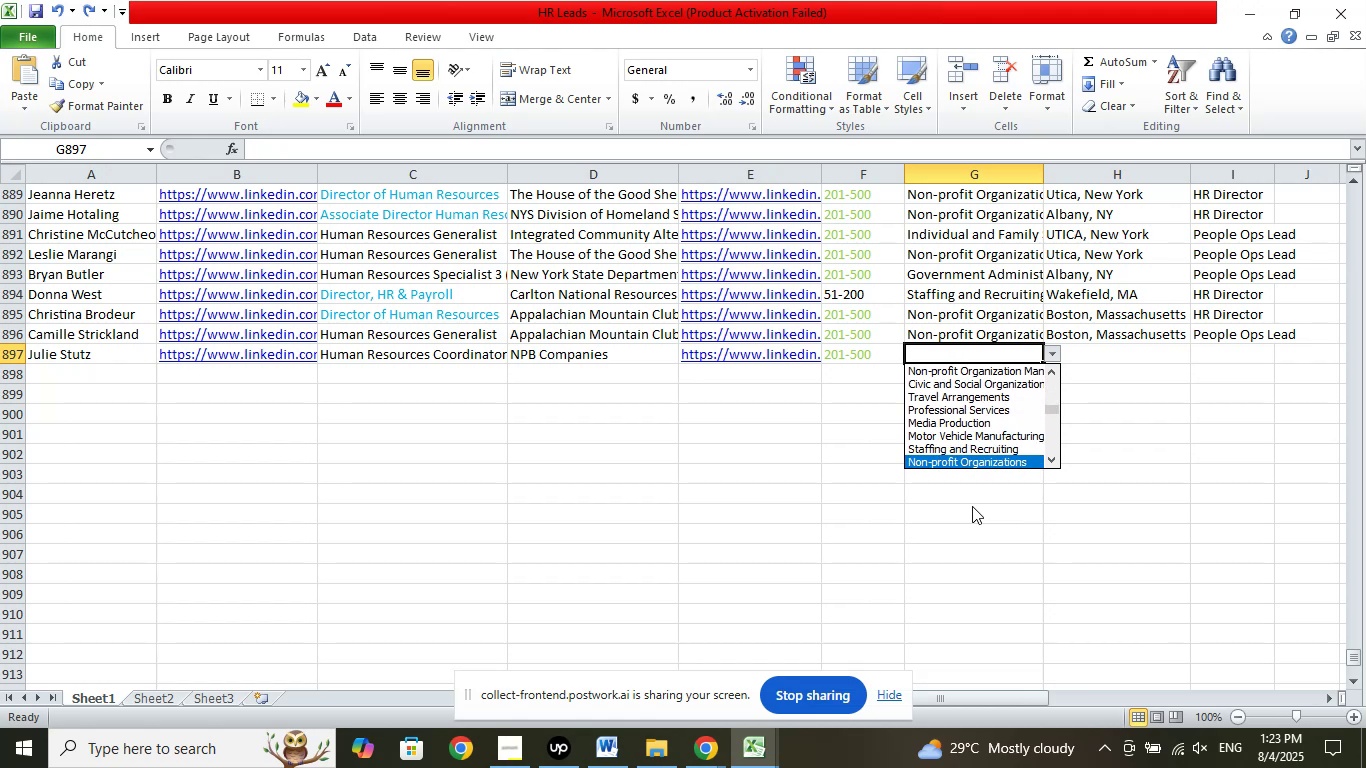 
key(ArrowDown)
 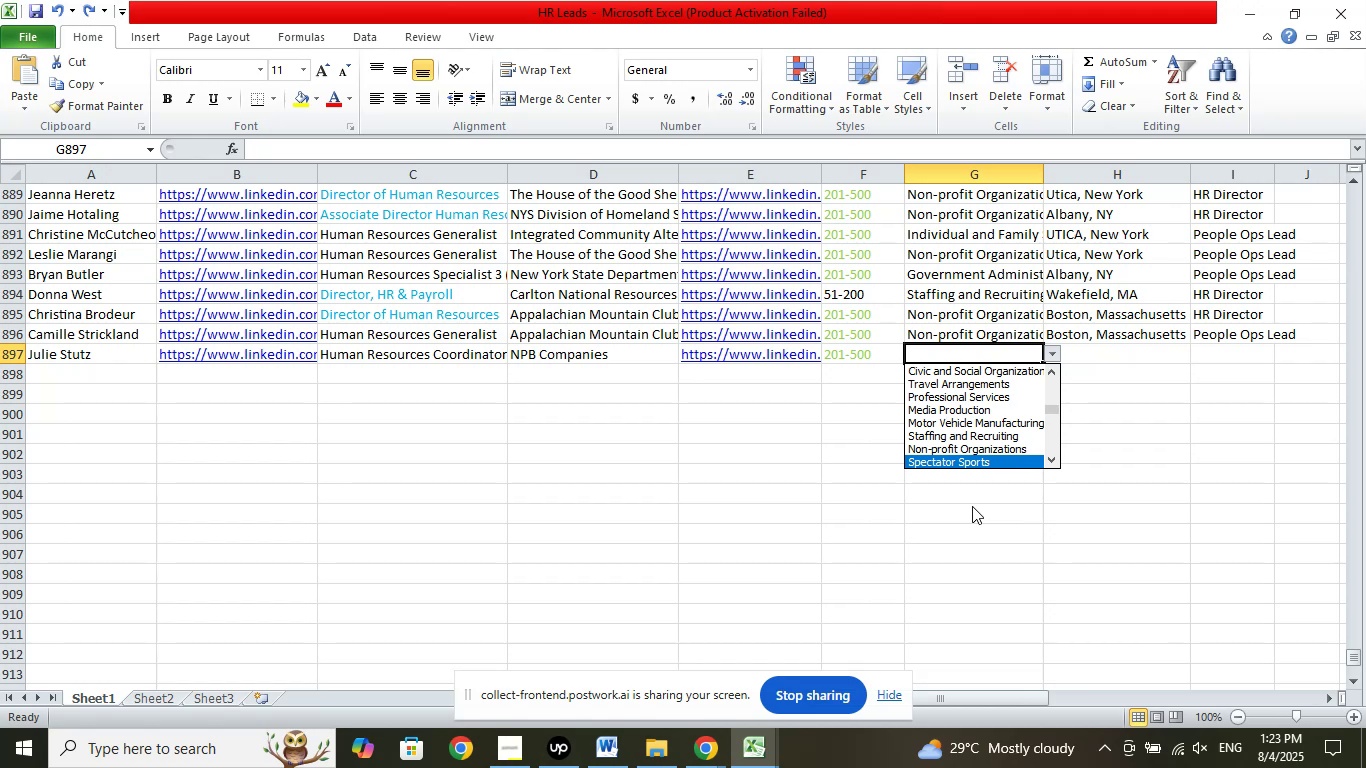 
key(ArrowDown)
 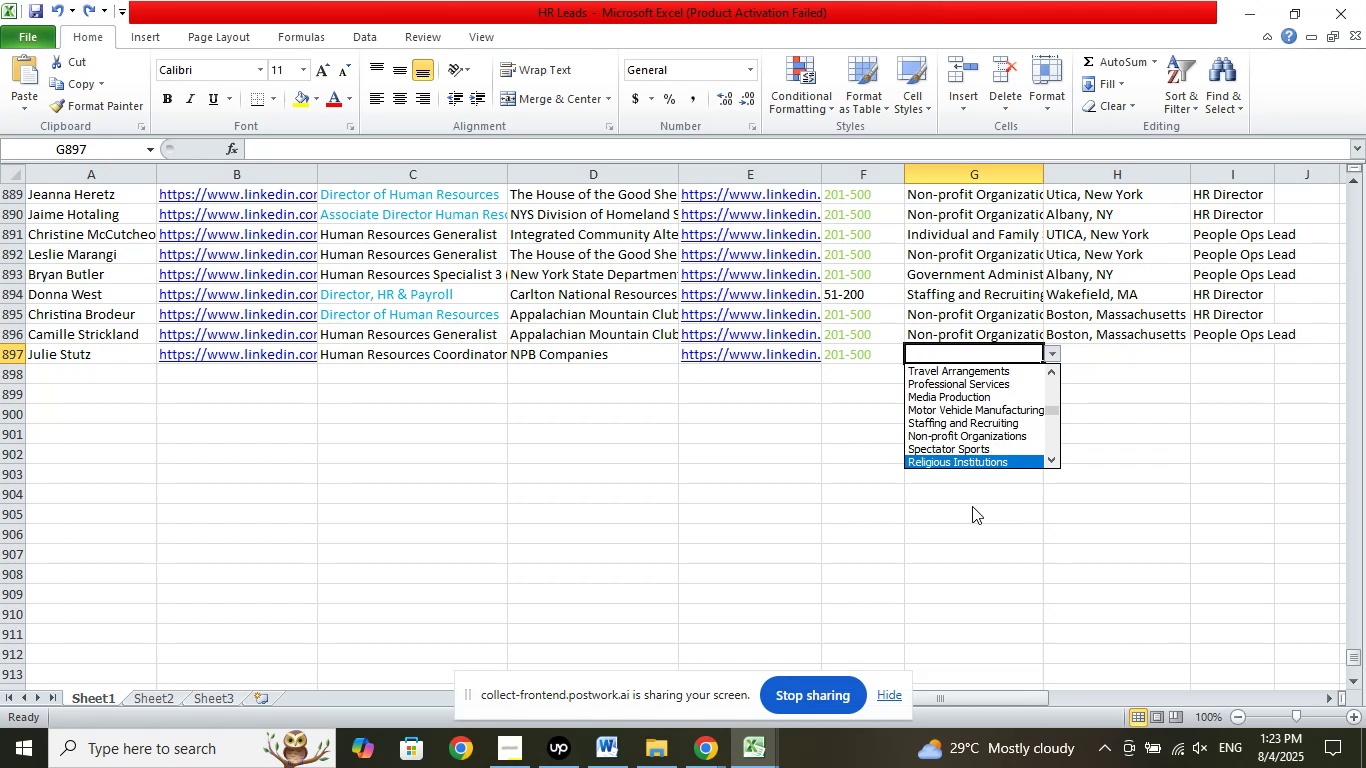 
key(ArrowDown)
 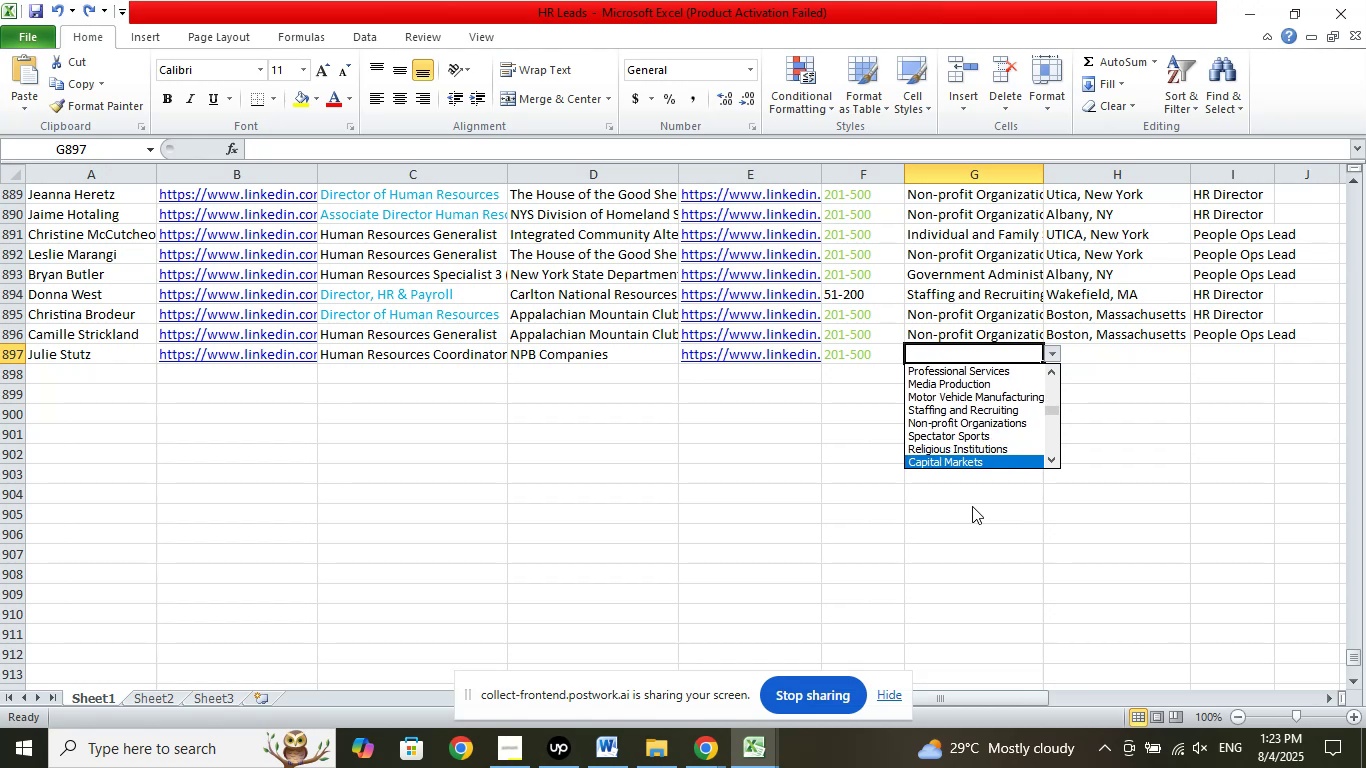 
key(ArrowDown)
 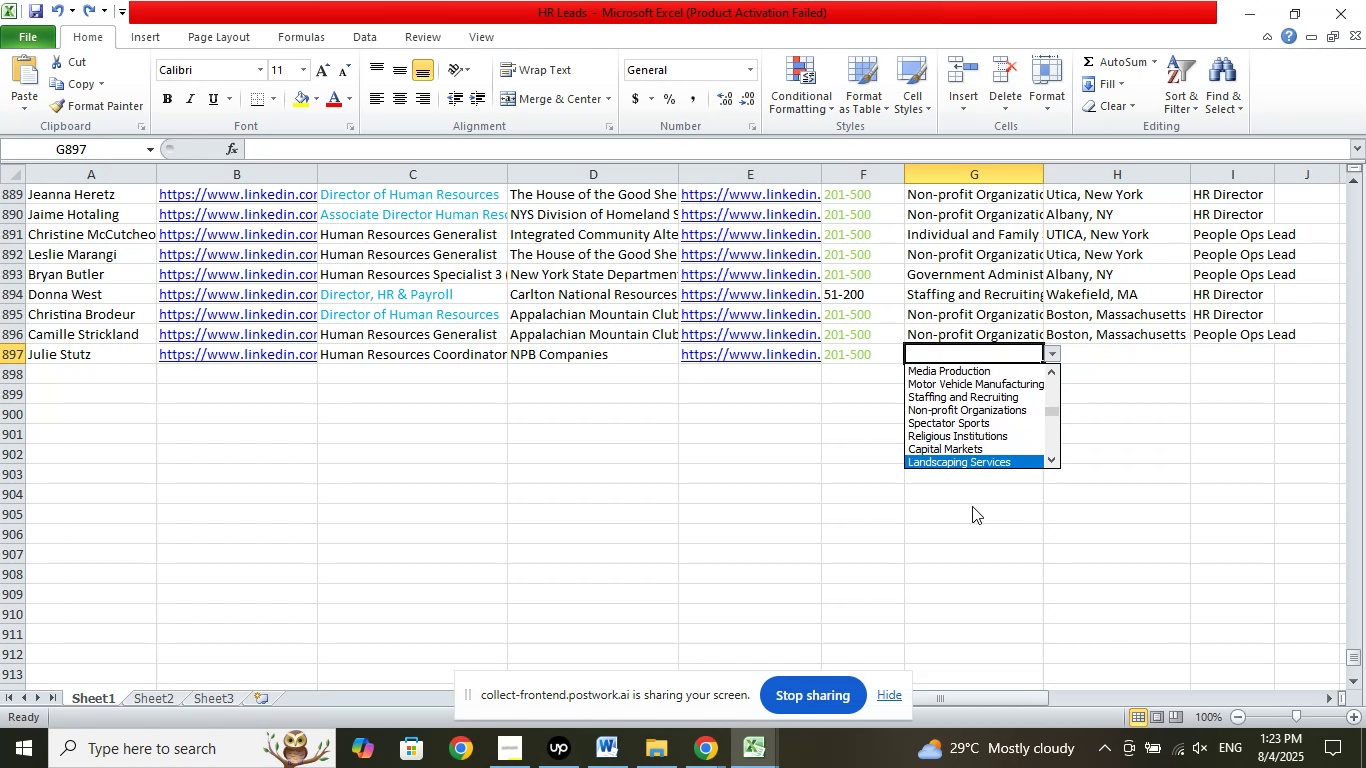 
key(ArrowDown)
 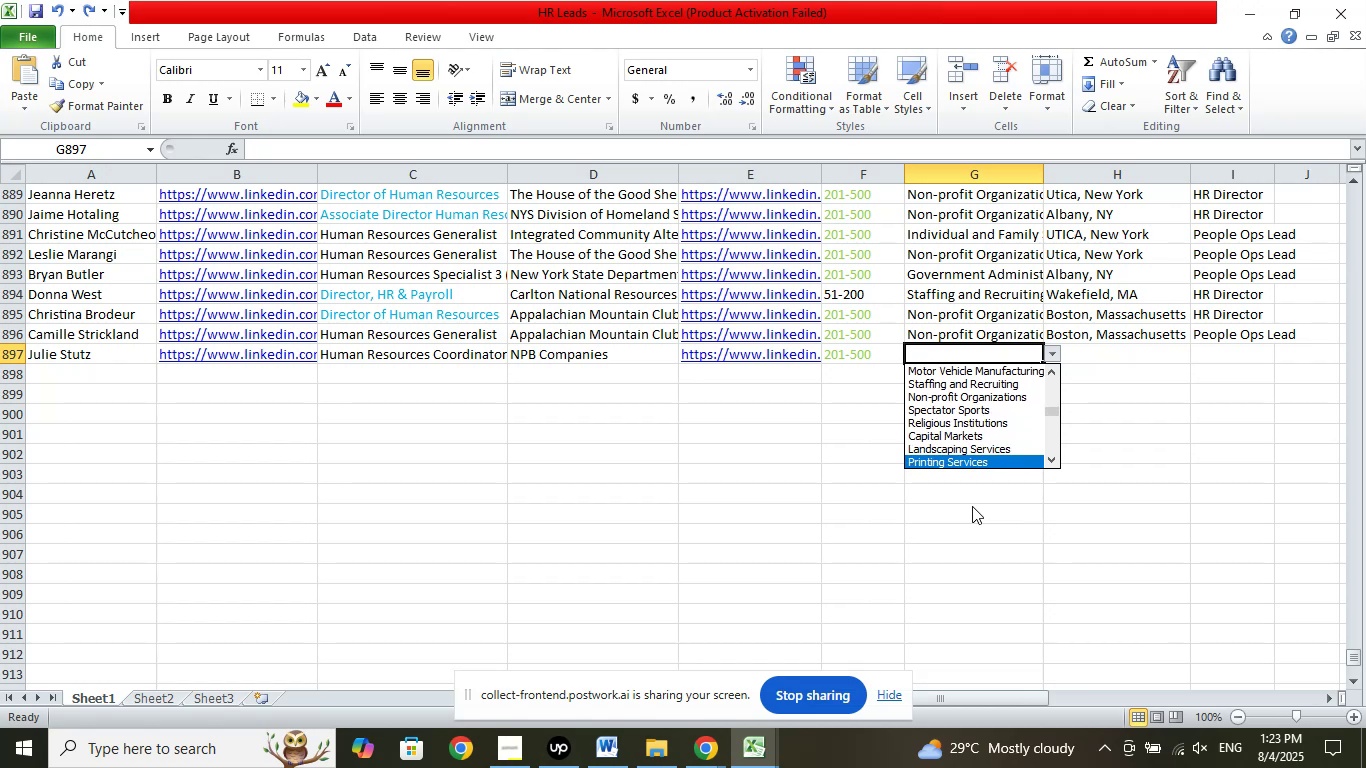 
key(ArrowDown)
 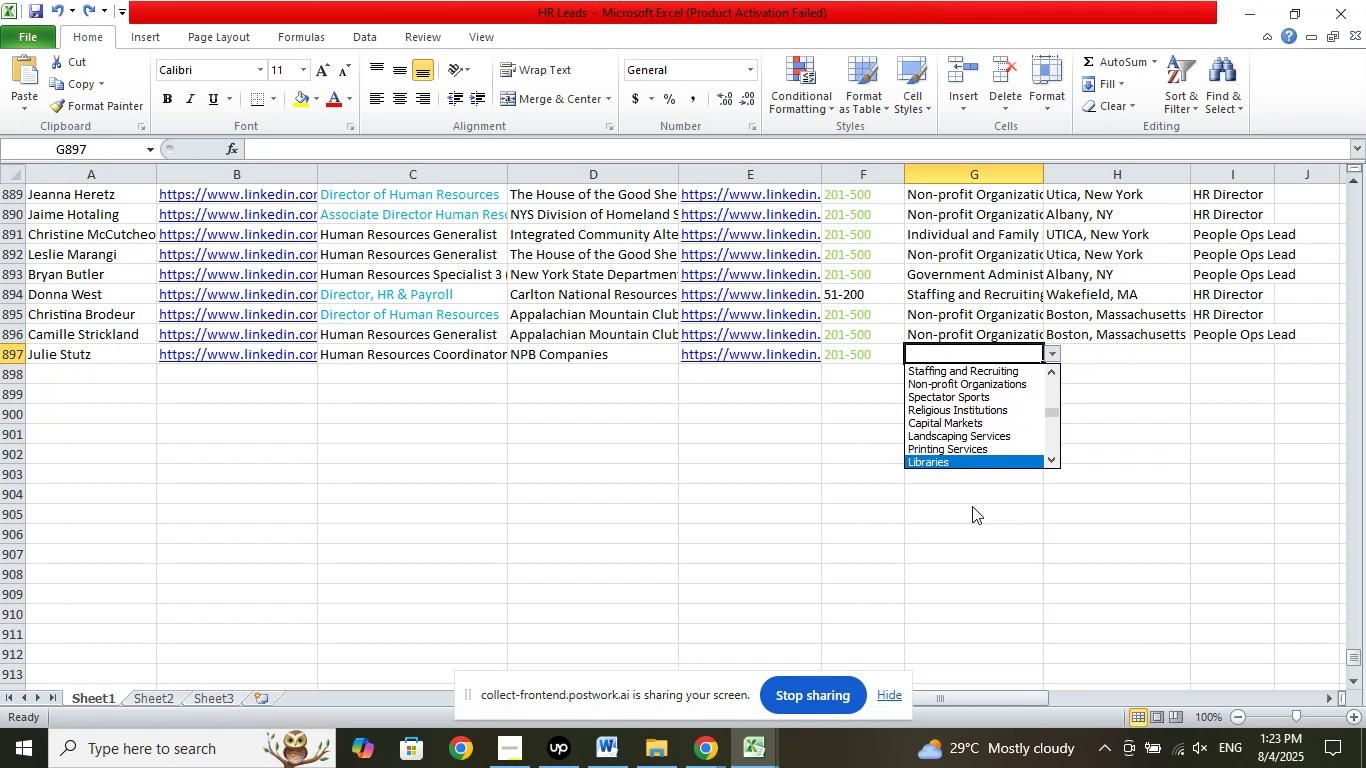 
key(ArrowDown)
 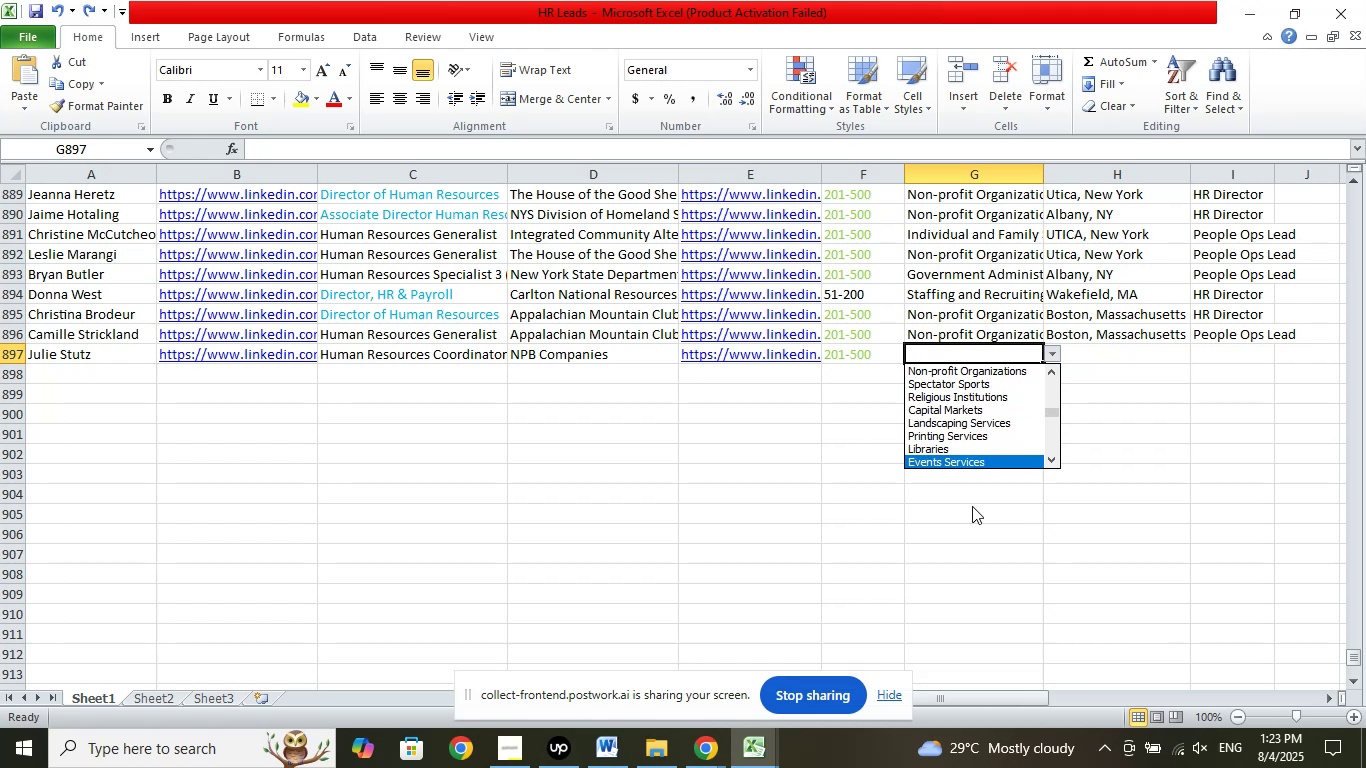 
key(ArrowDown)
 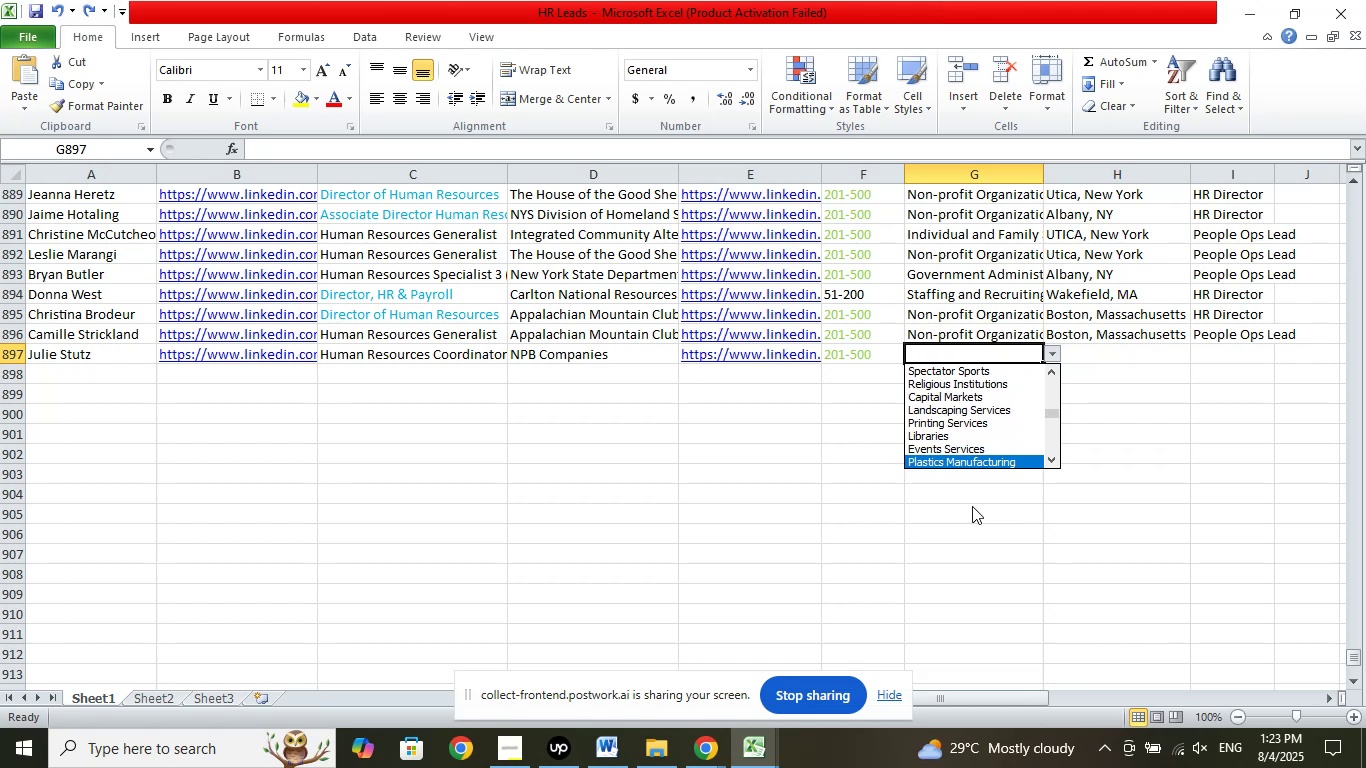 
key(ArrowUp)
 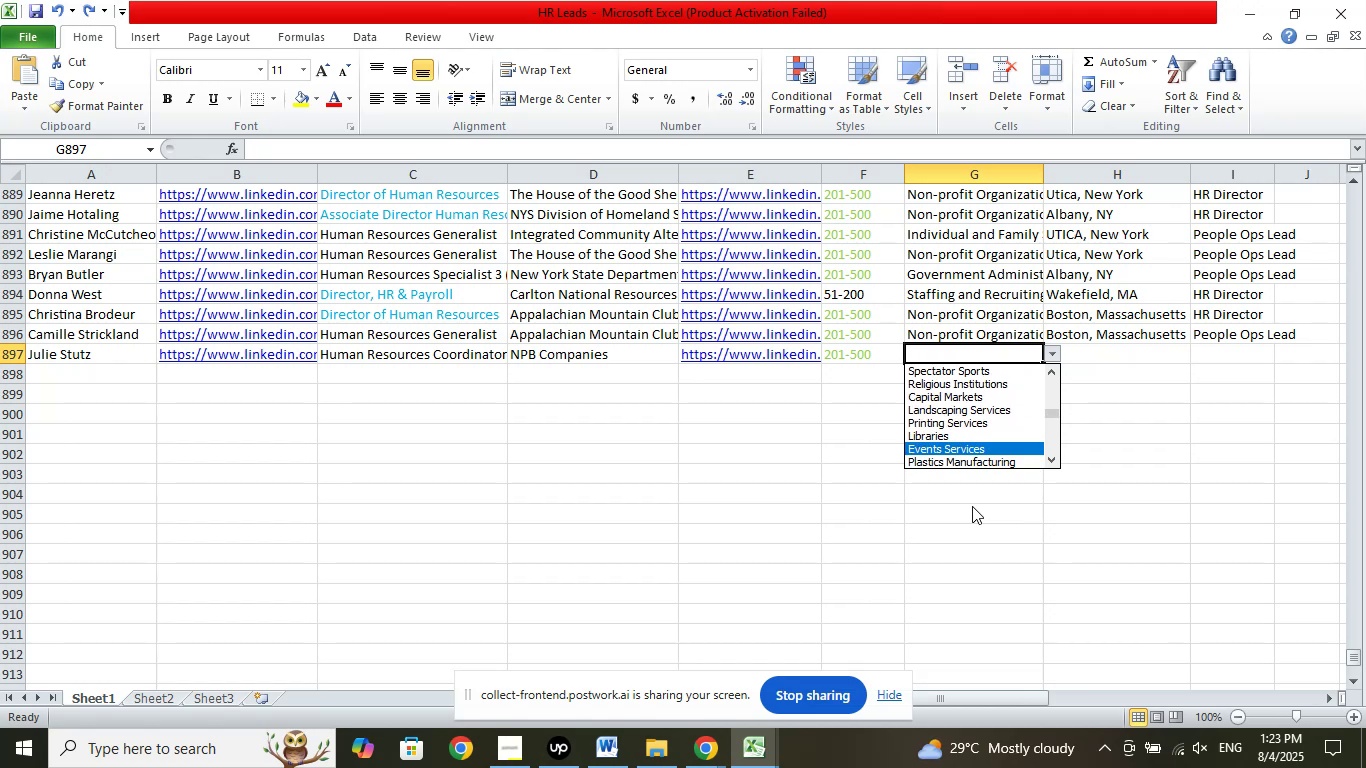 
key(Enter)
 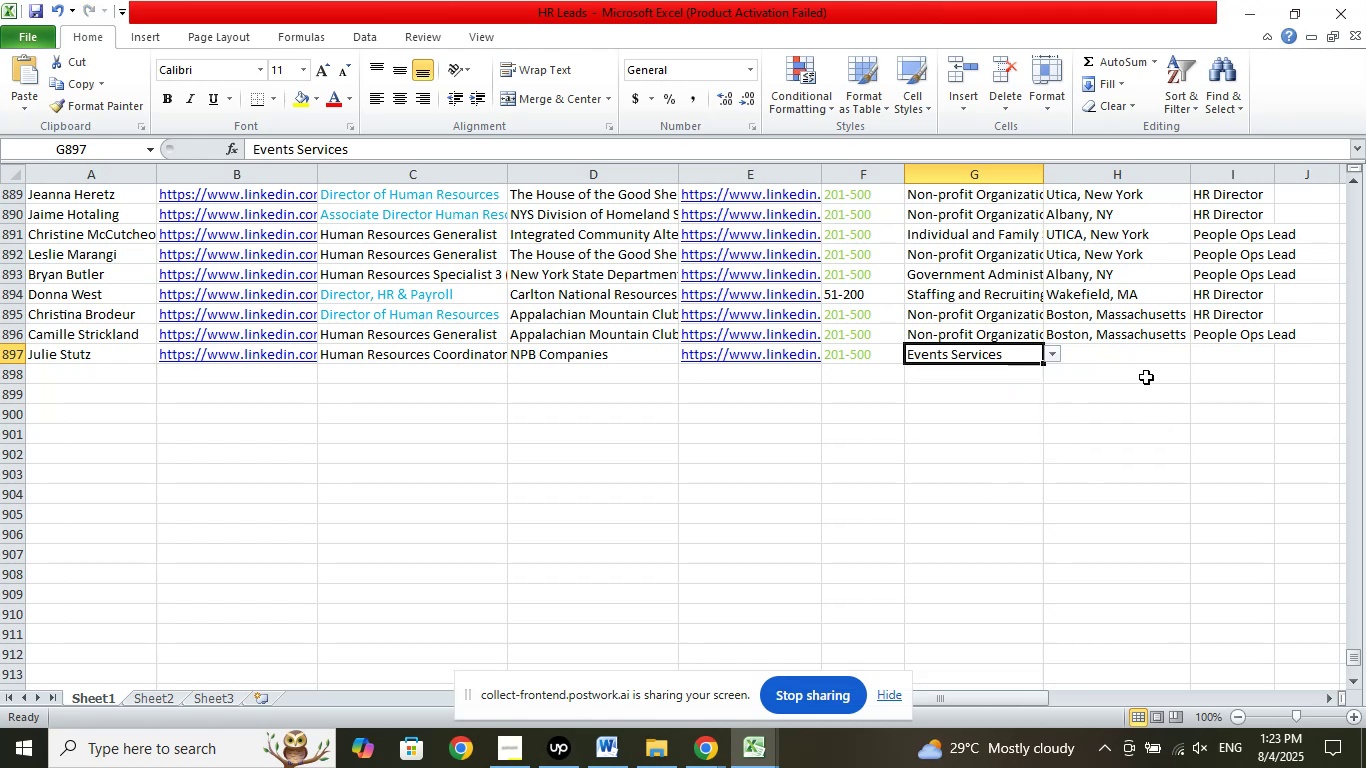 
left_click([1112, 350])
 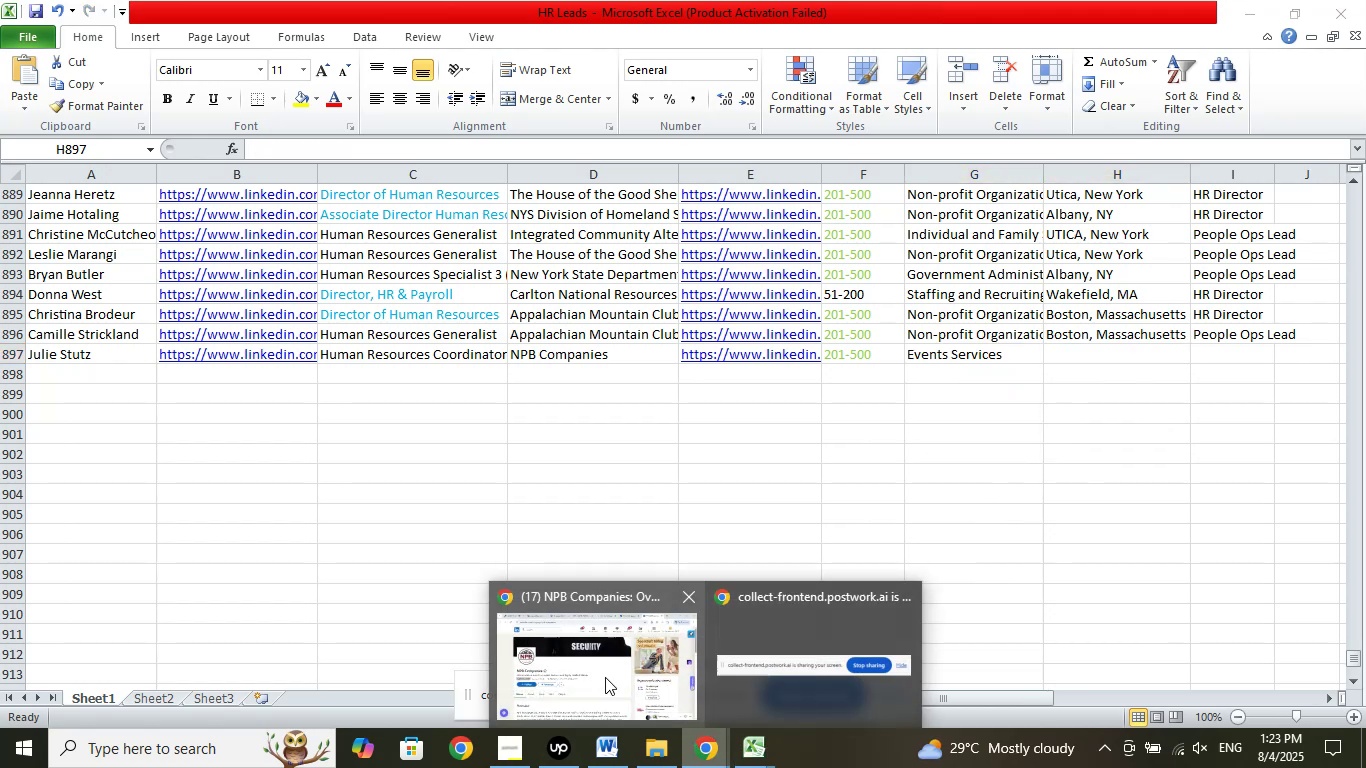 
left_click([590, 672])
 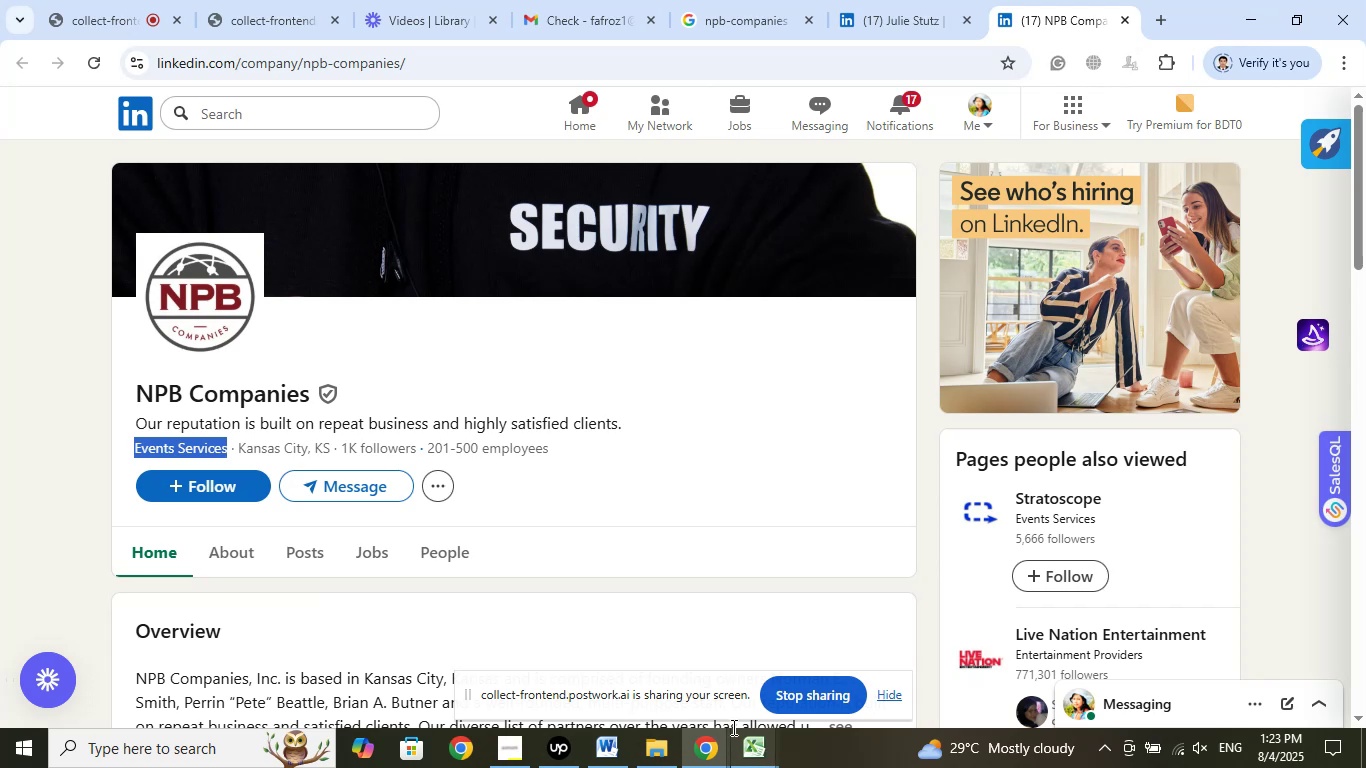 
left_click([763, 744])
 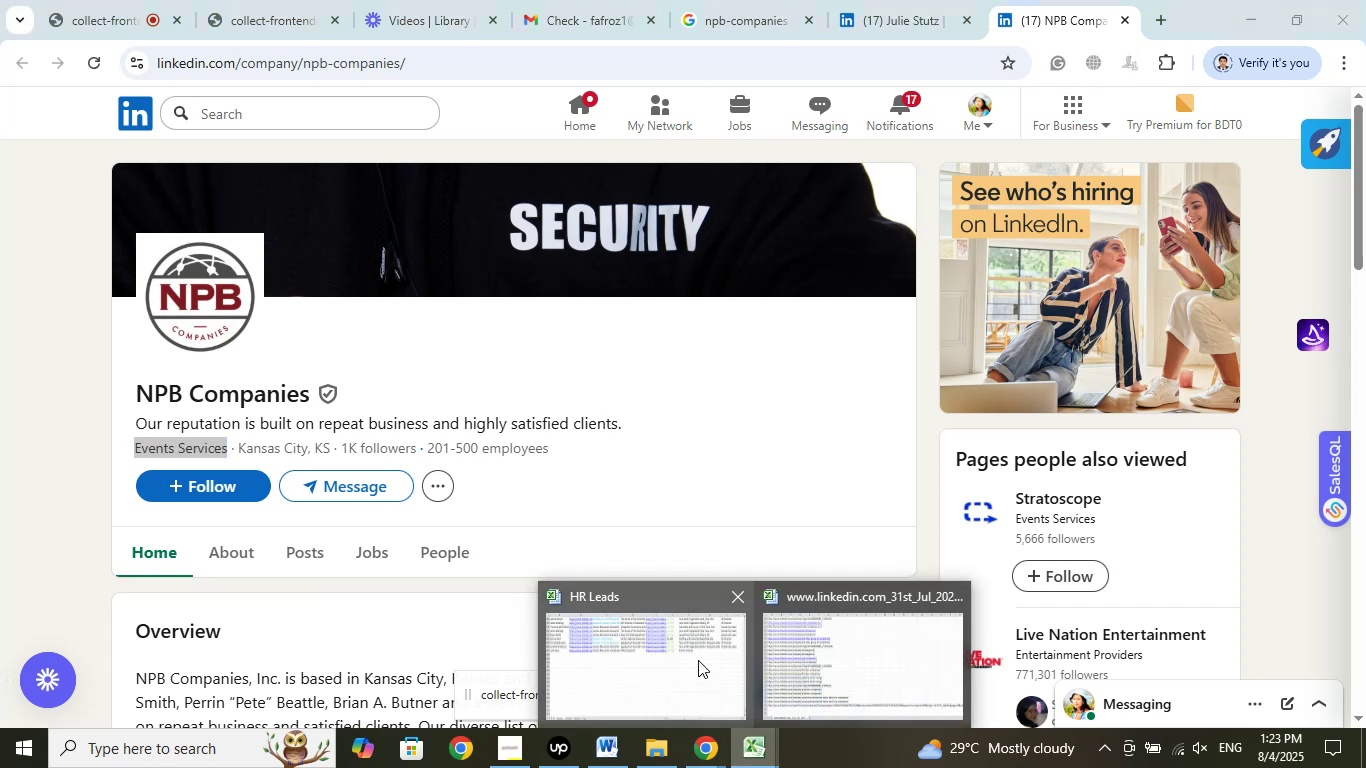 
left_click([697, 659])
 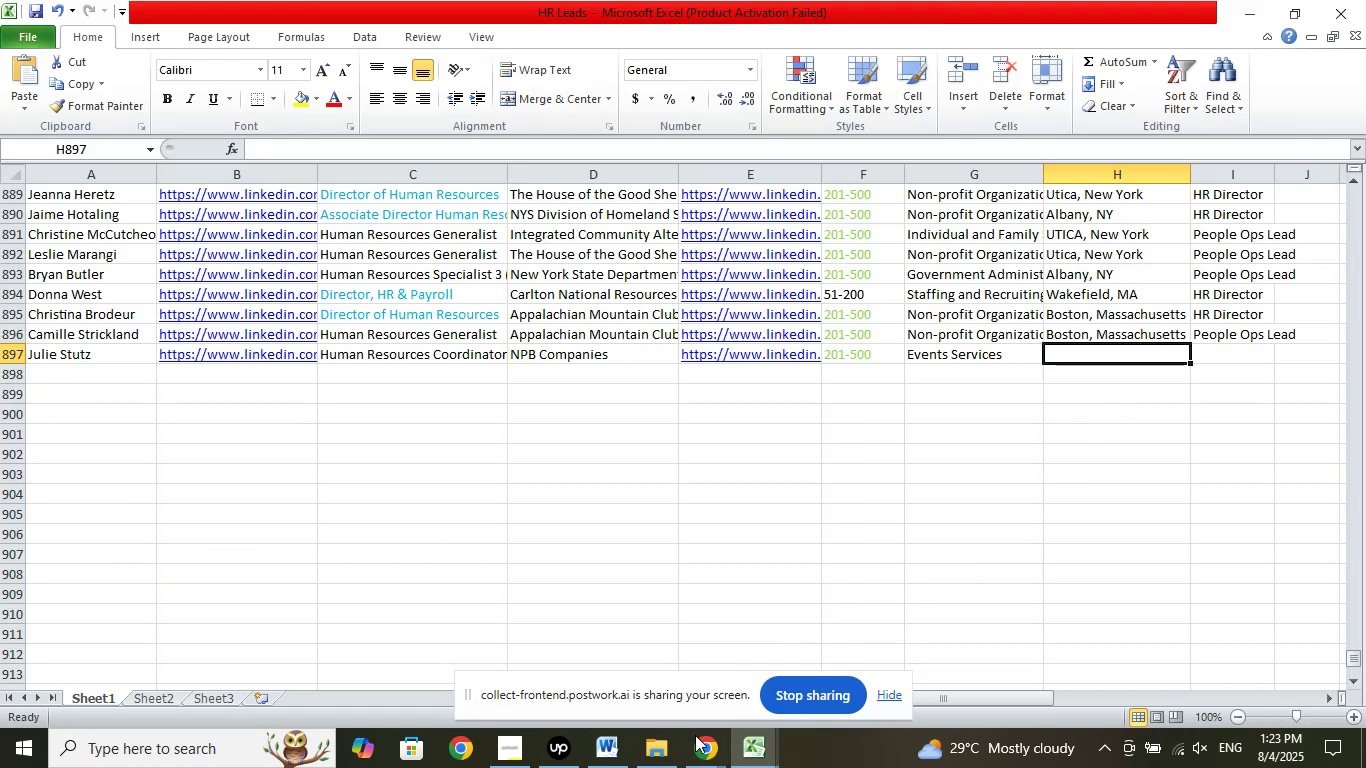 
left_click([704, 751])
 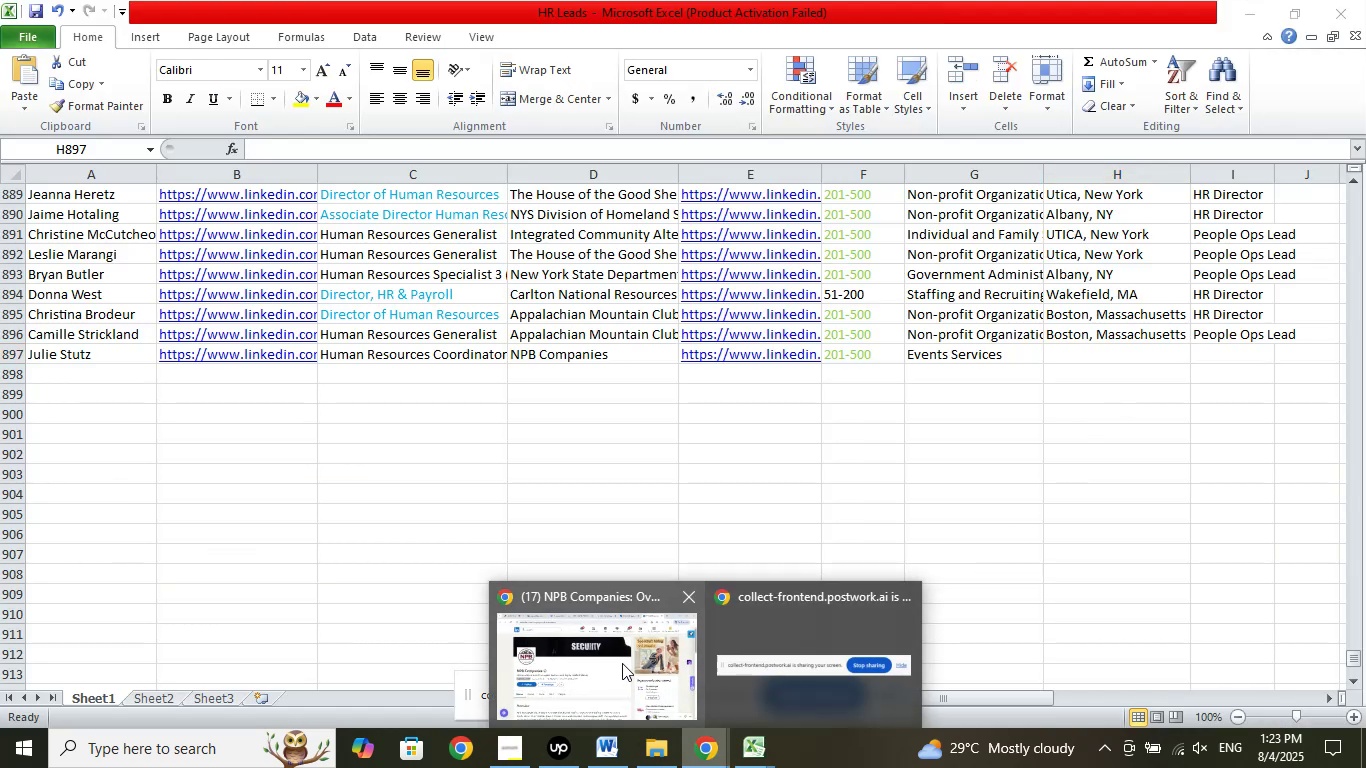 
left_click([622, 663])
 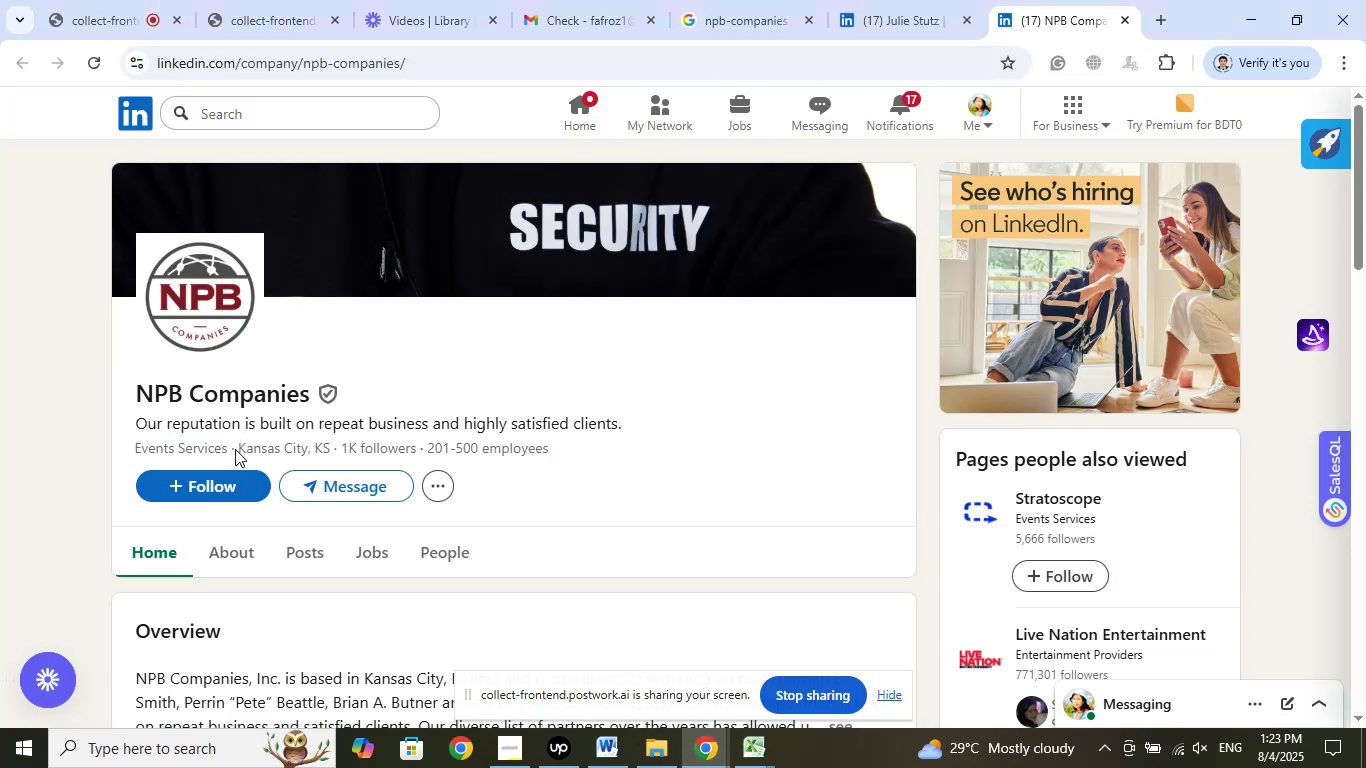 
left_click_drag(start_coordinate=[239, 444], to_coordinate=[306, 442])
 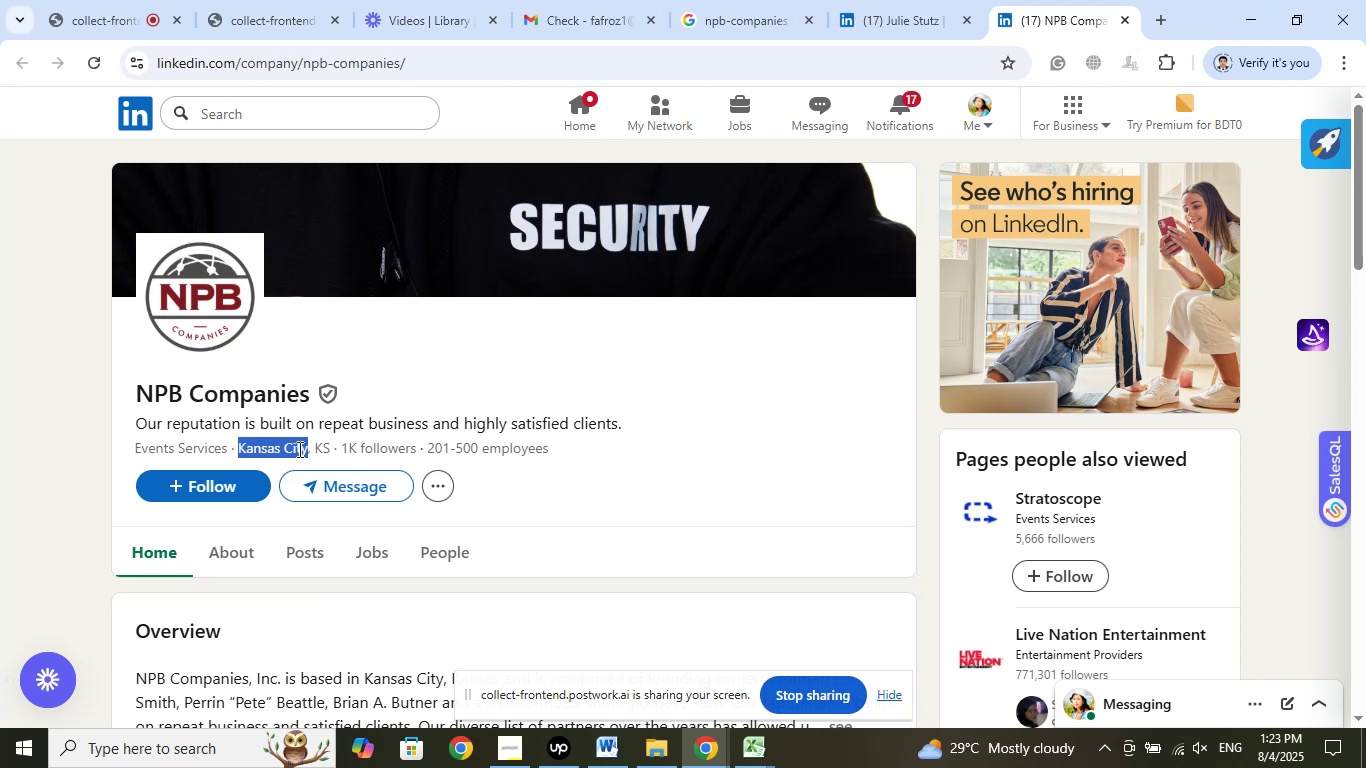 
right_click([296, 451])
 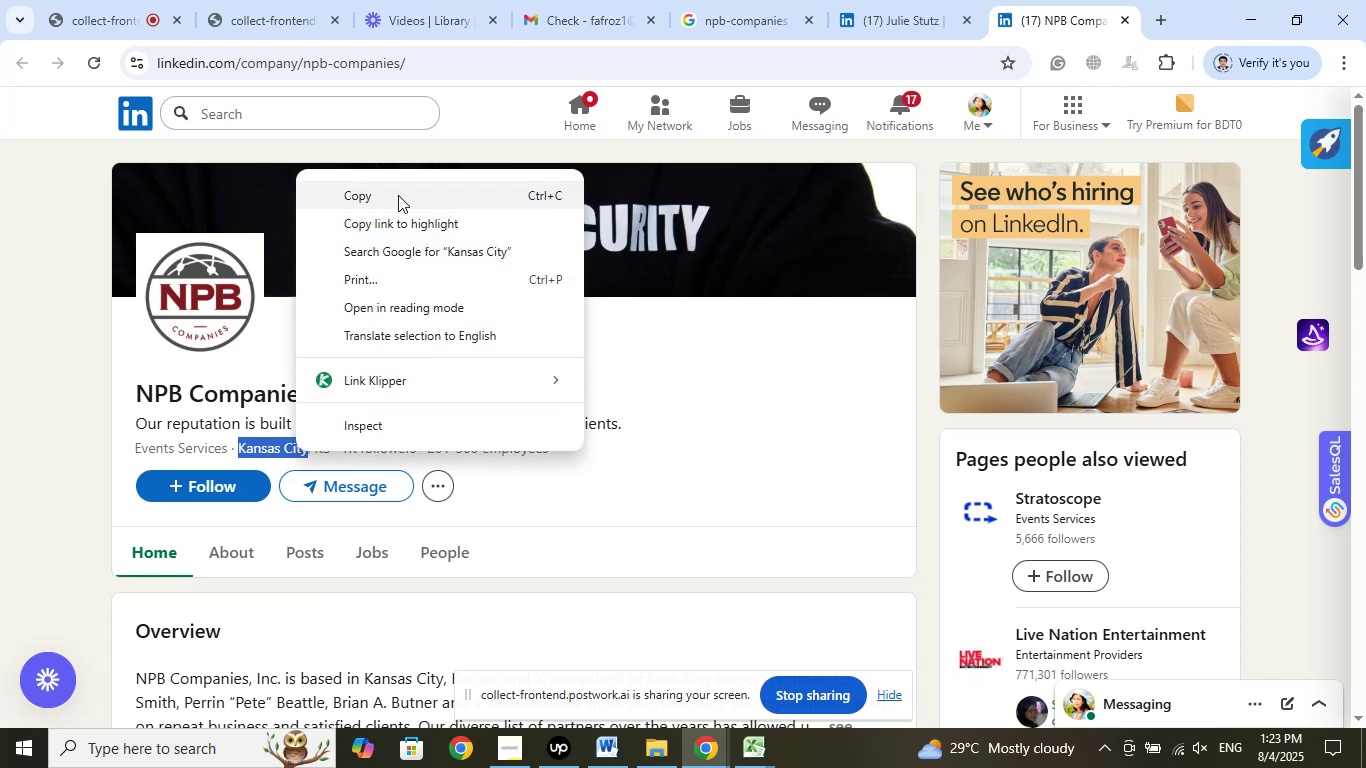 
left_click([395, 192])
 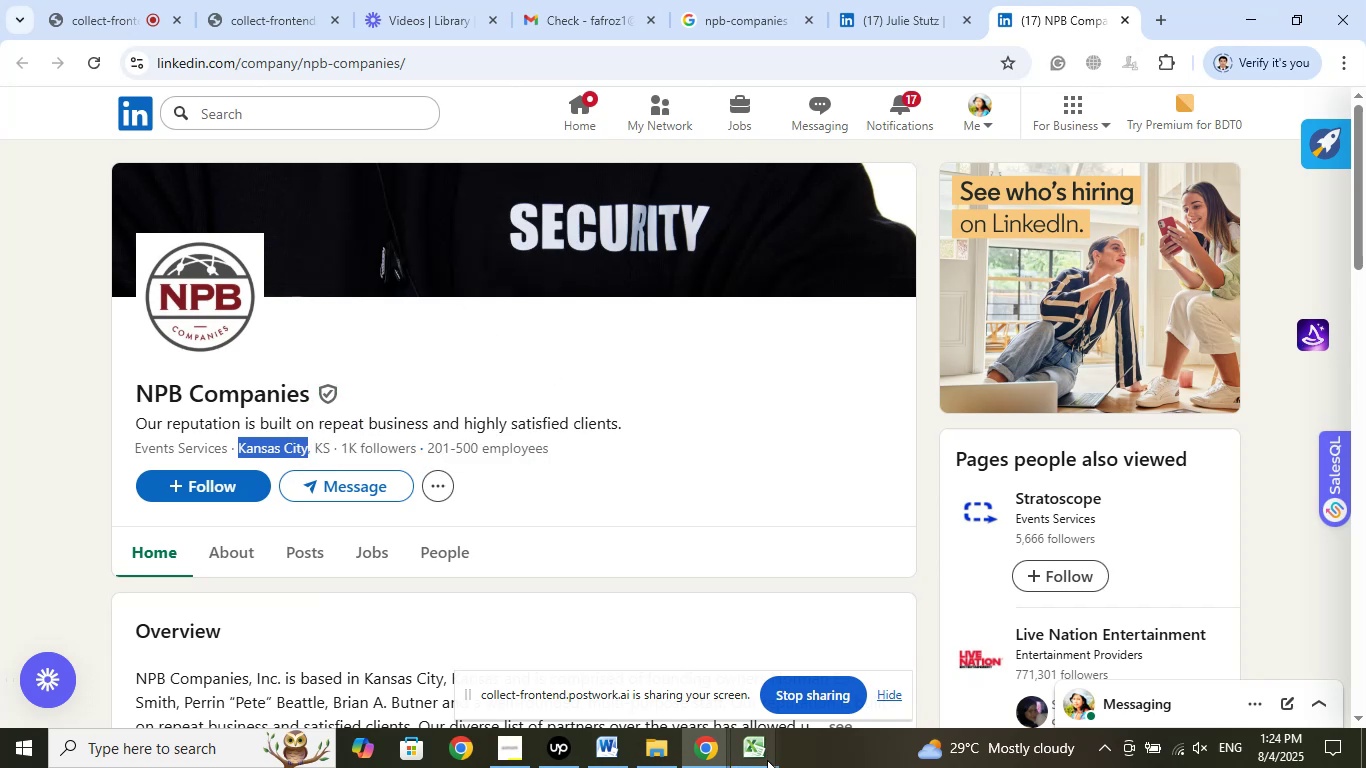 
left_click([763, 759])
 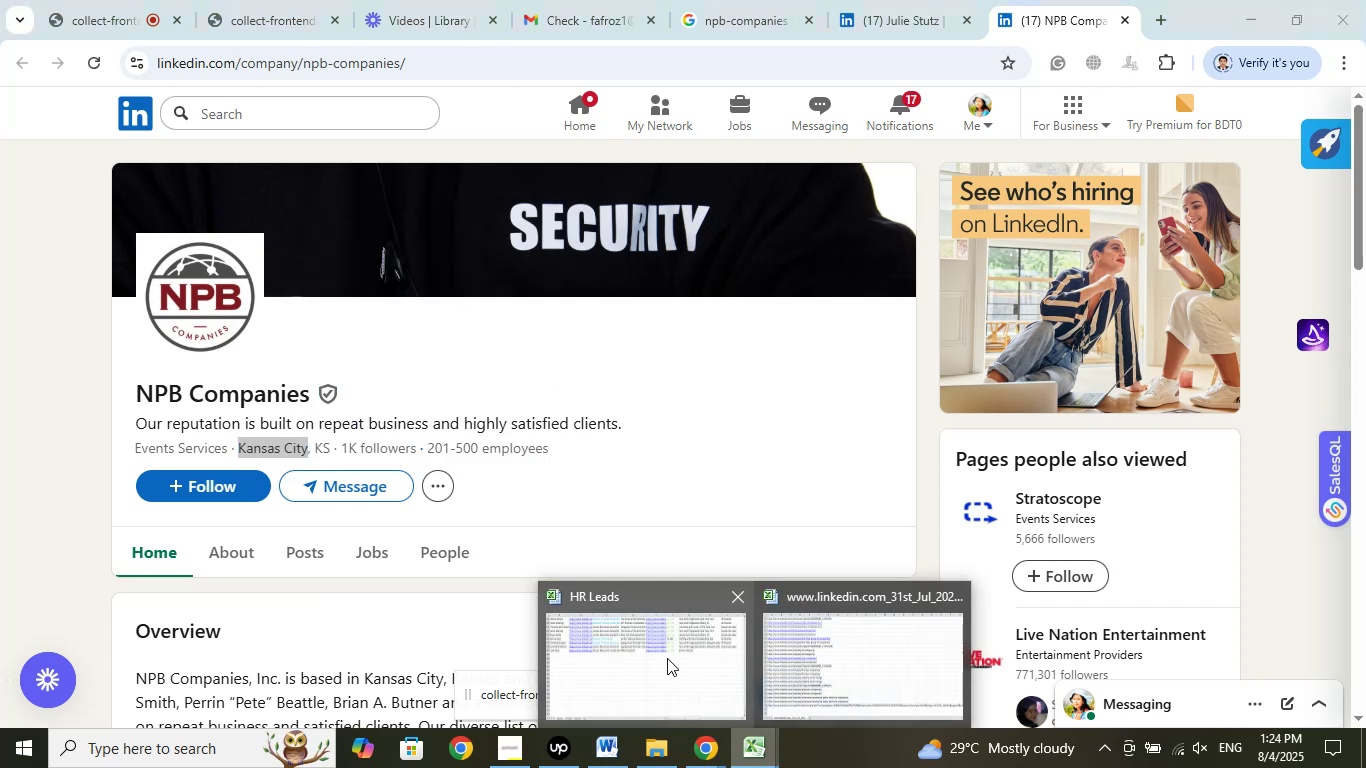 
left_click([667, 657])
 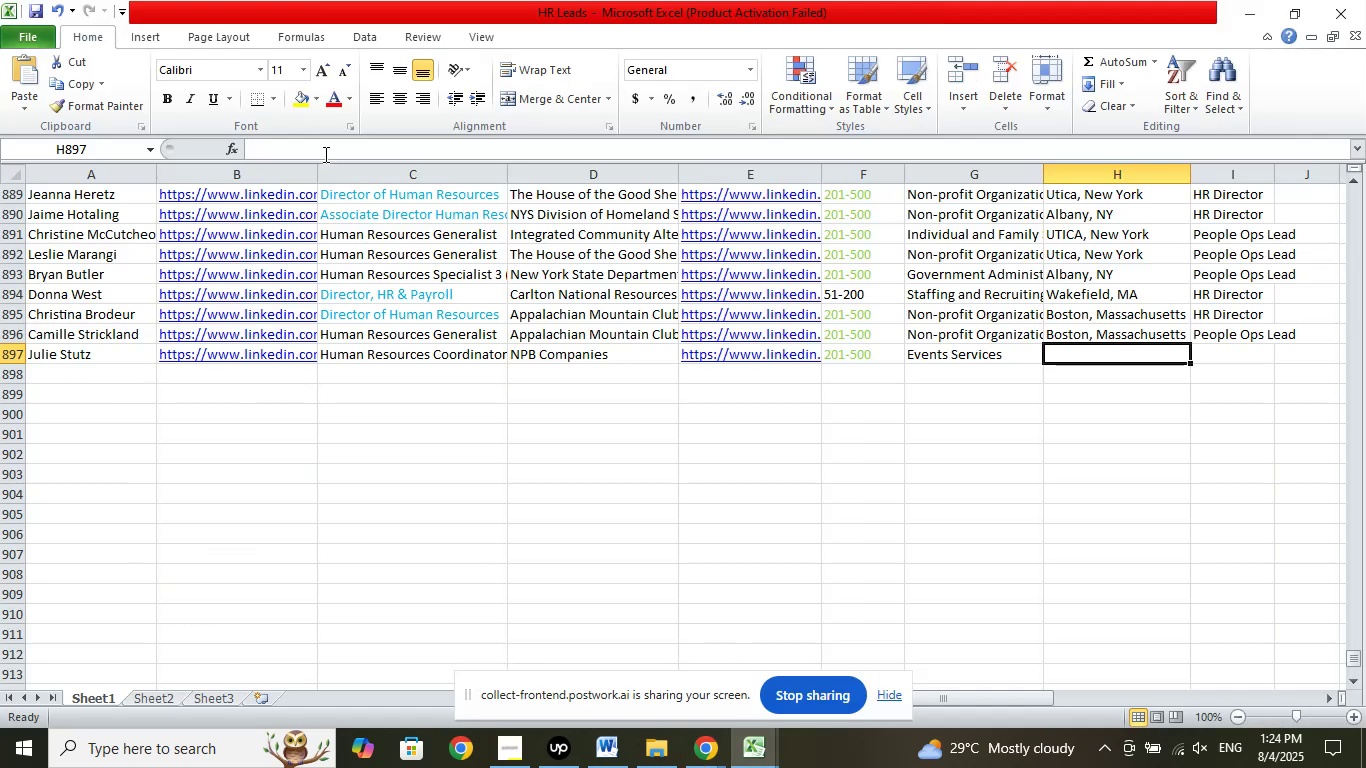 
right_click([322, 152])
 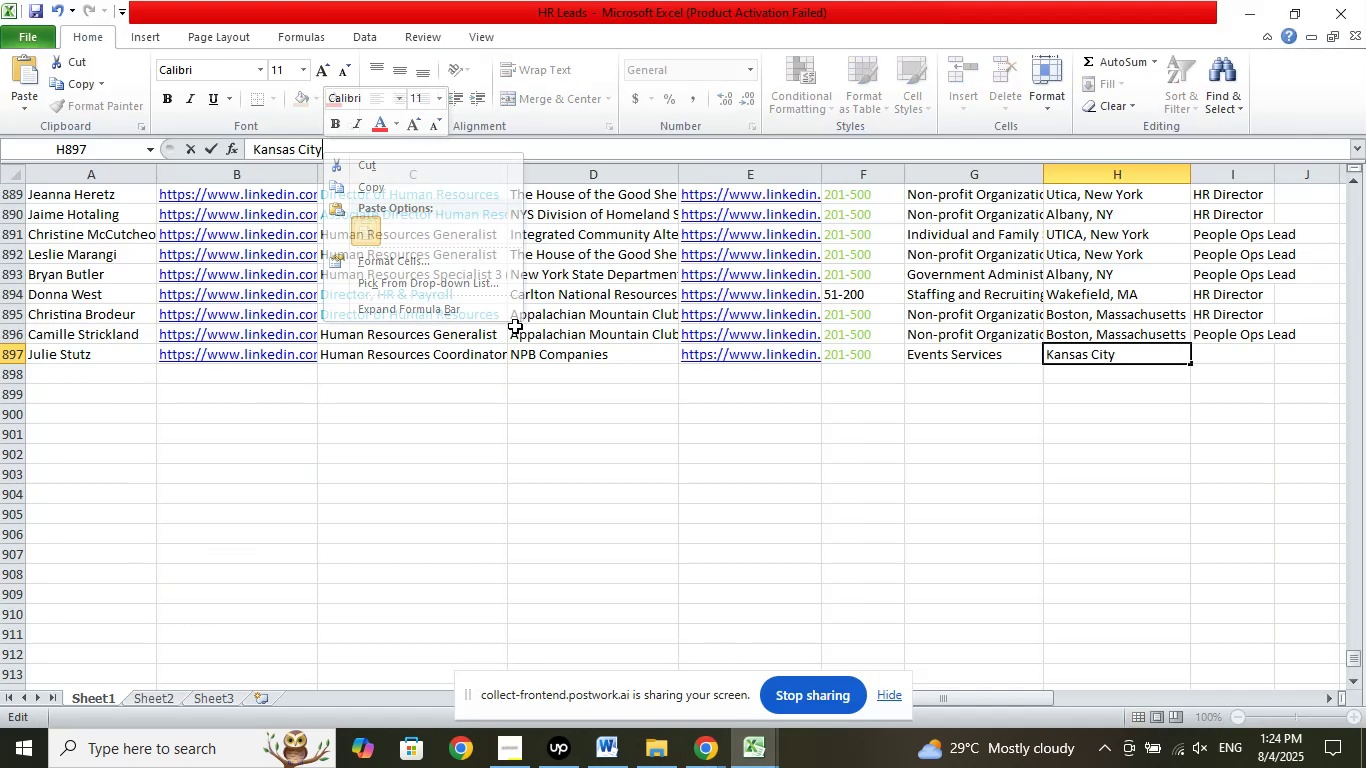 
double_click([720, 450])
 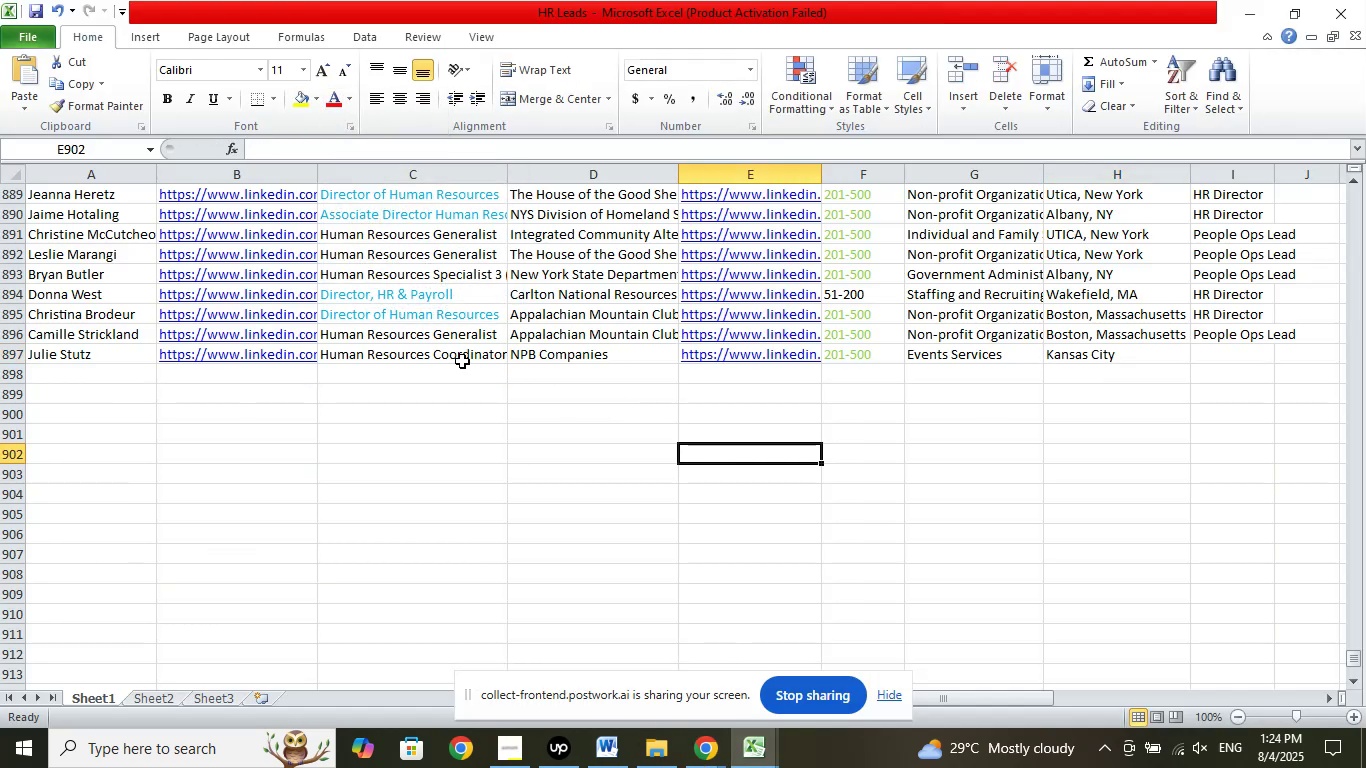 
left_click([462, 361])
 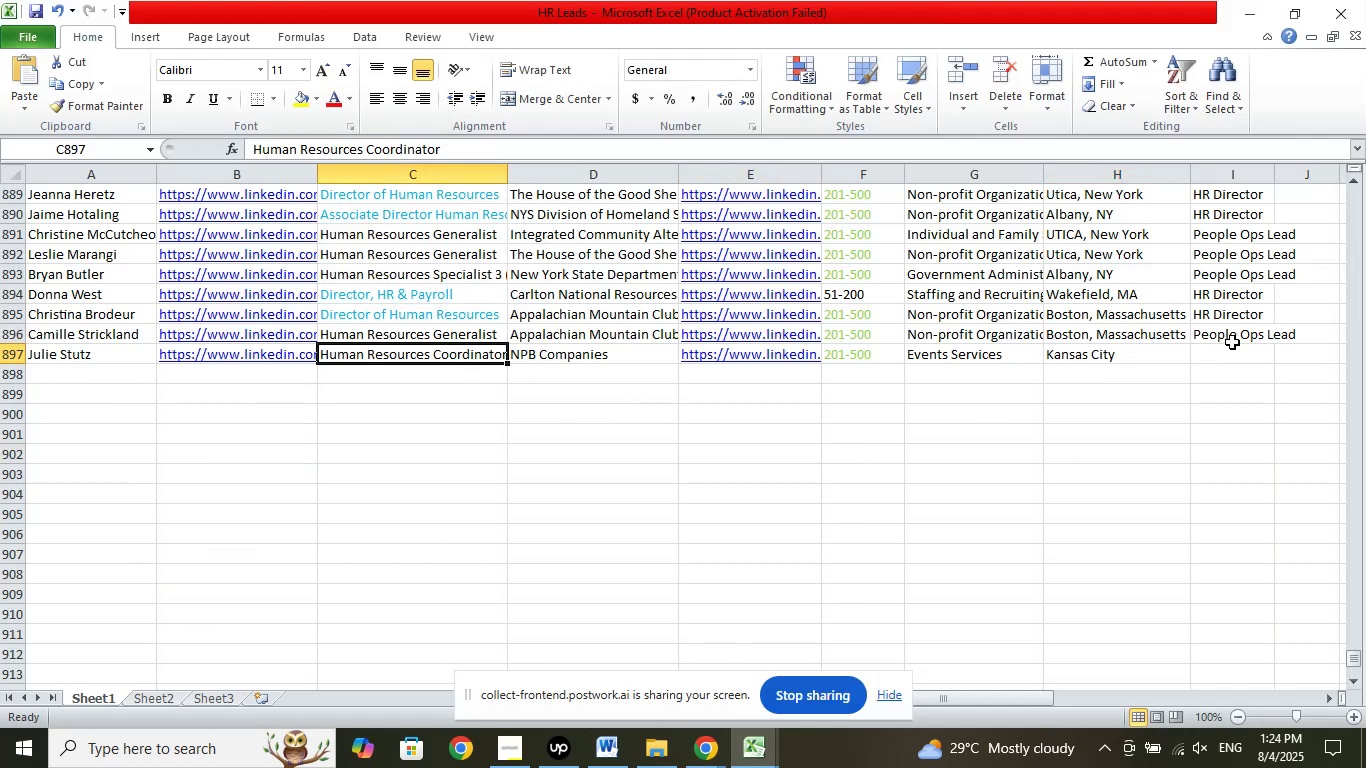 
left_click([1227, 350])
 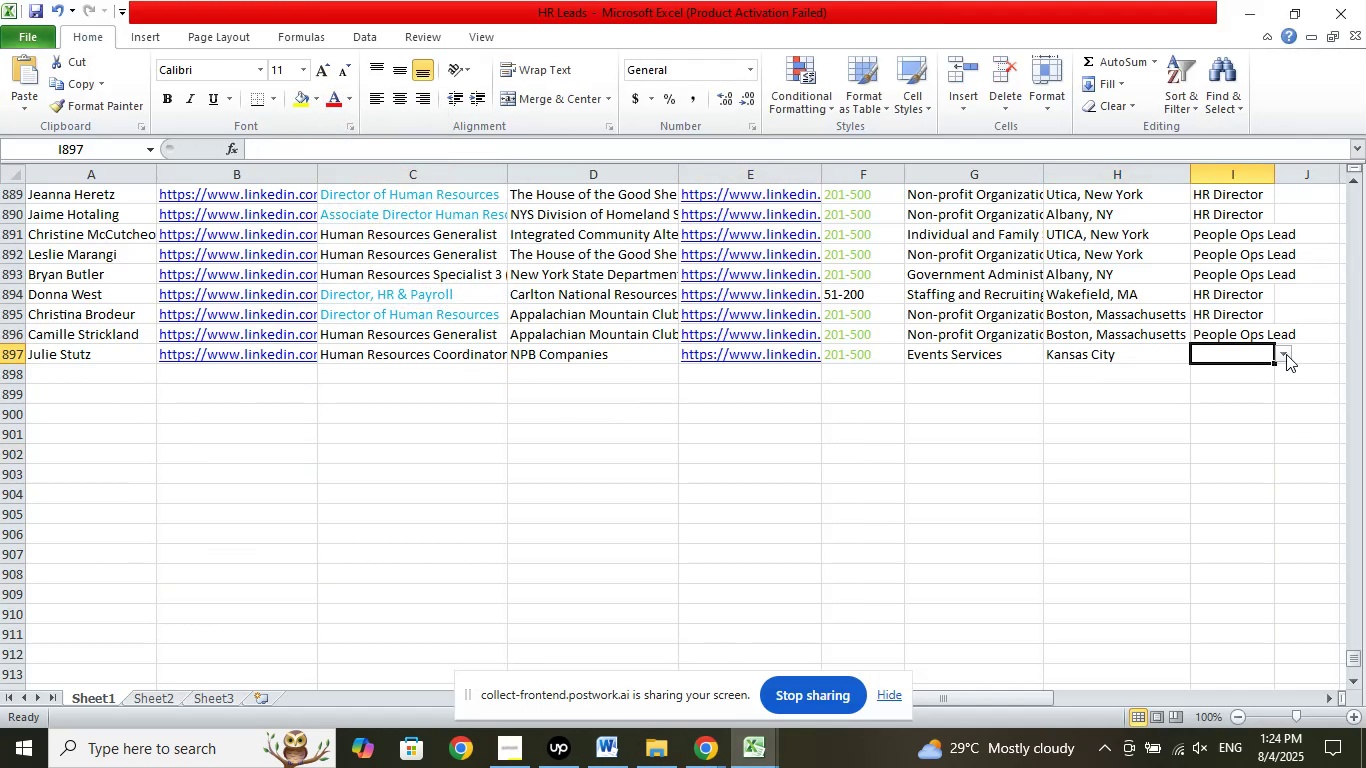 
left_click([1286, 354])
 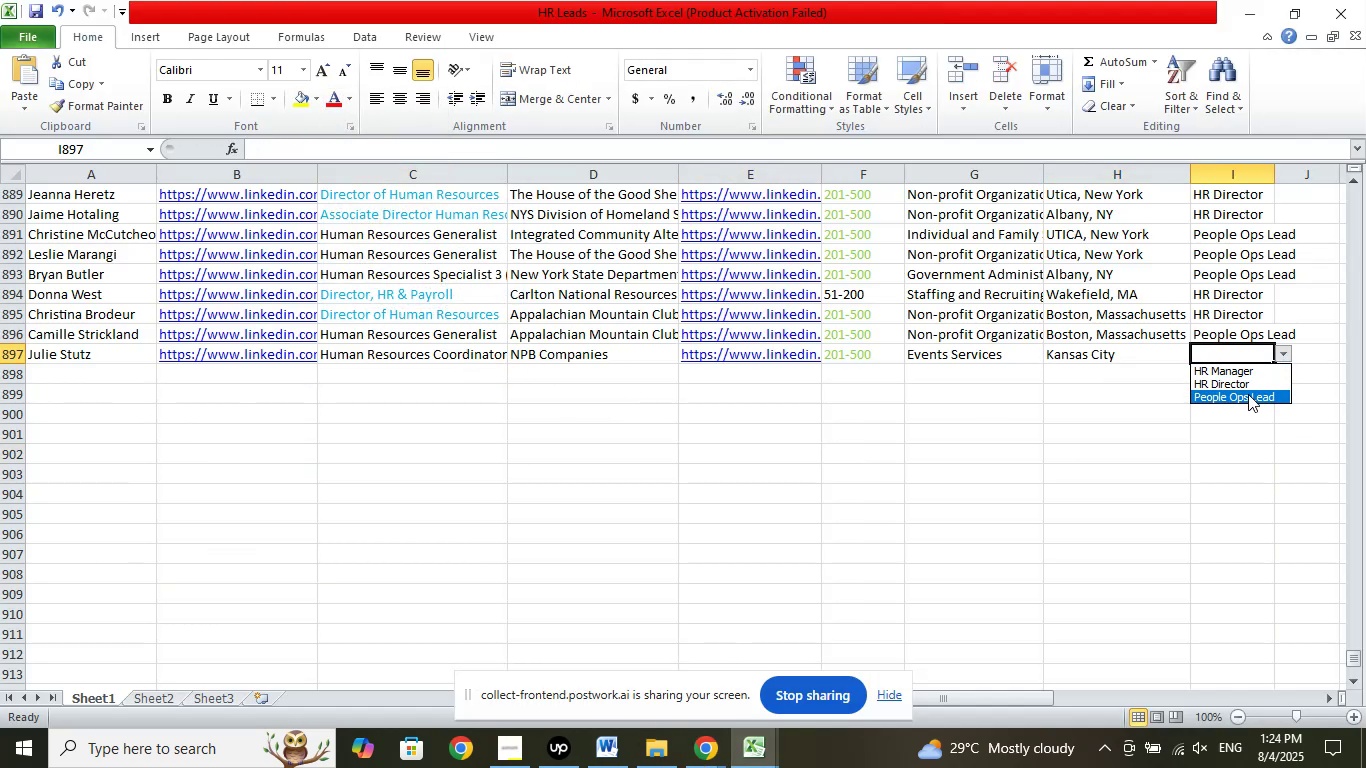 
left_click([1248, 394])
 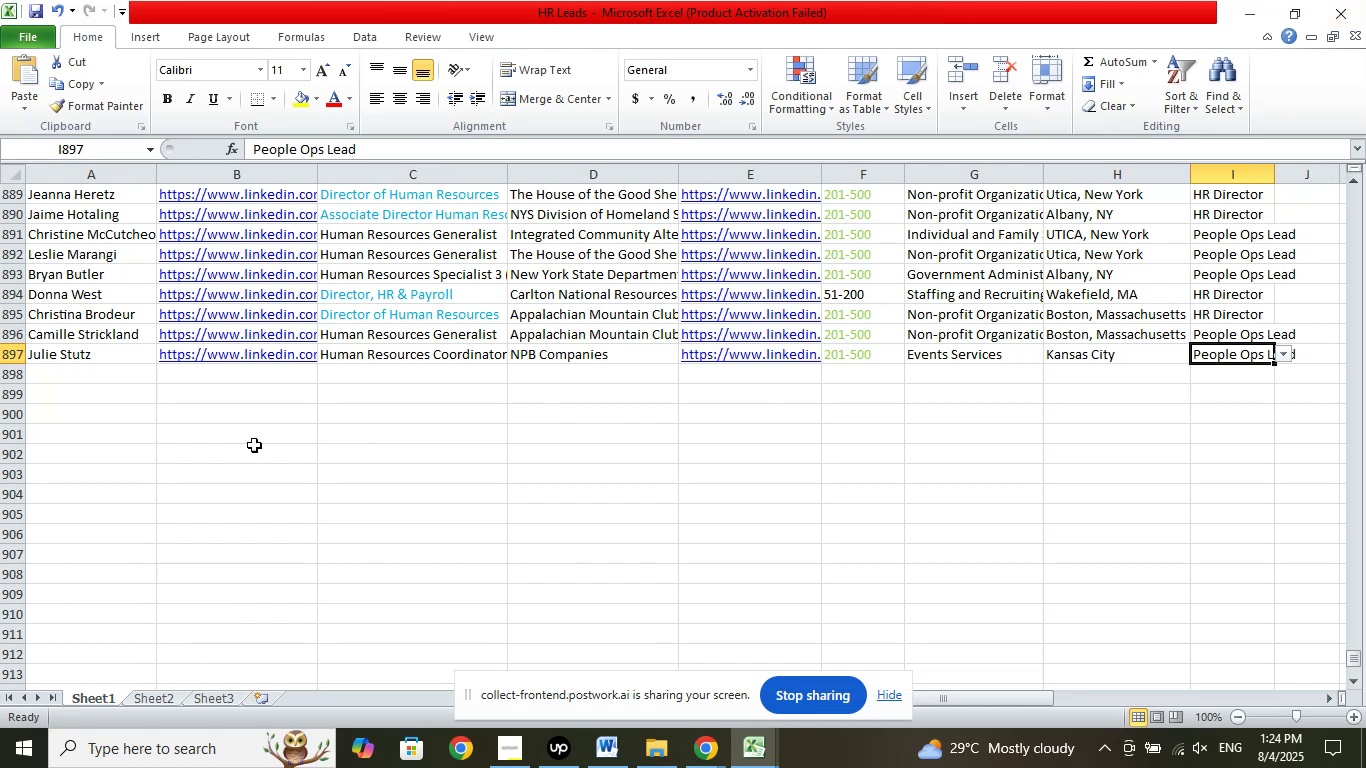 
left_click([102, 379])
 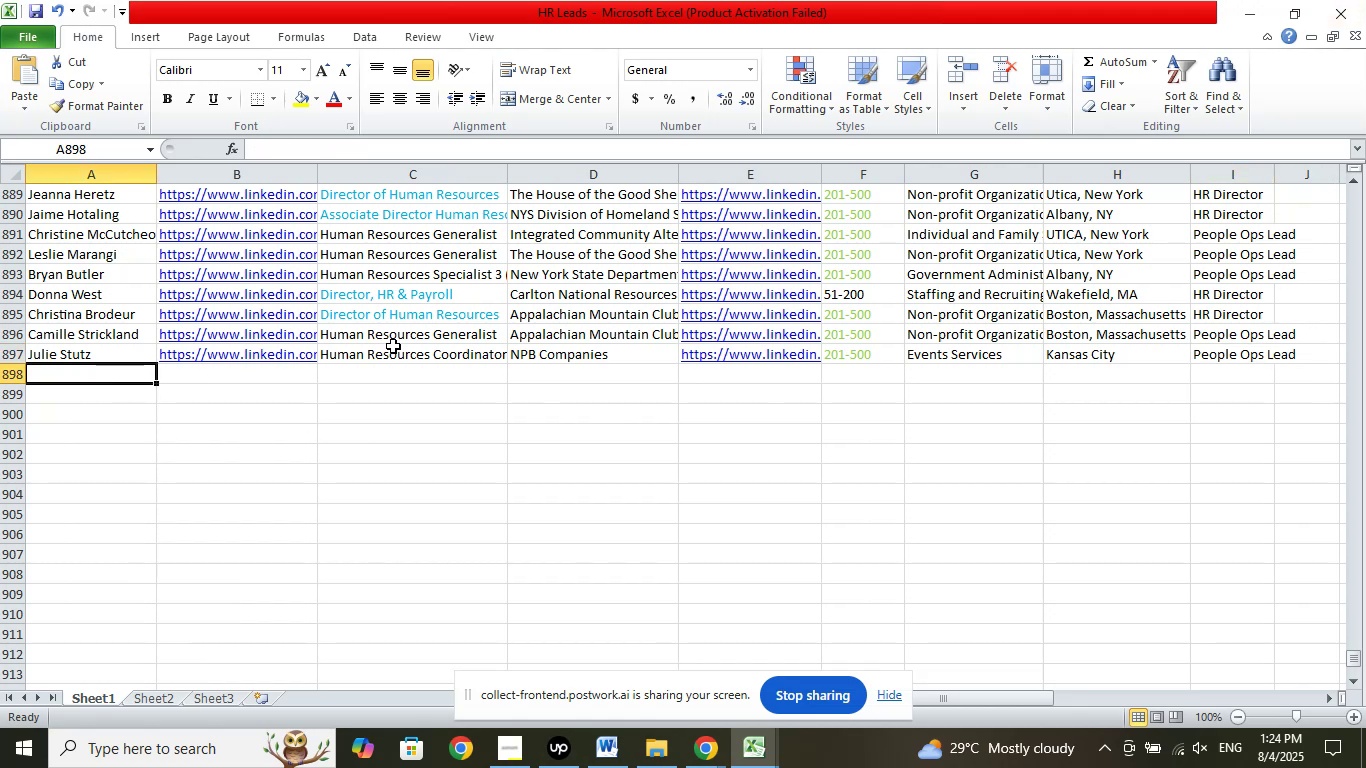 
scroll: coordinate [395, 344], scroll_direction: down, amount: 1.0
 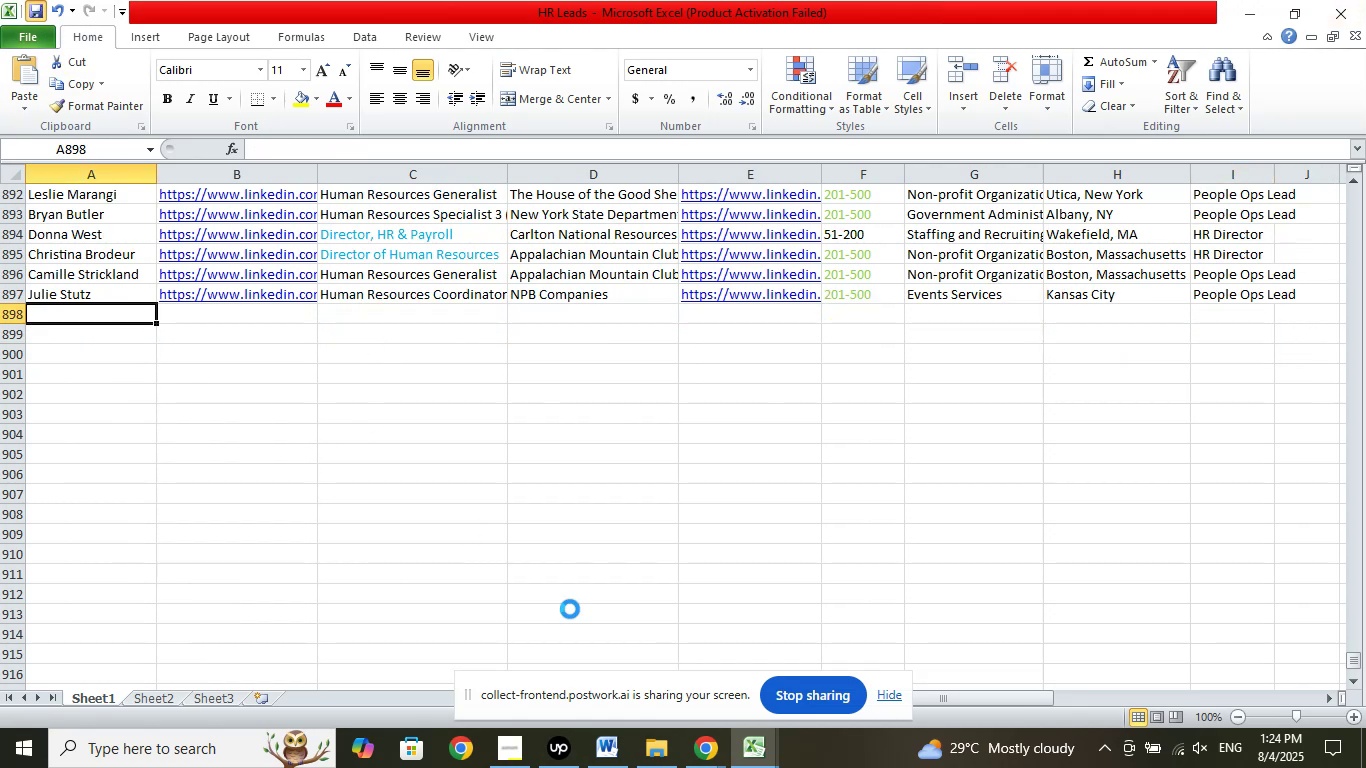 
left_click([709, 753])
 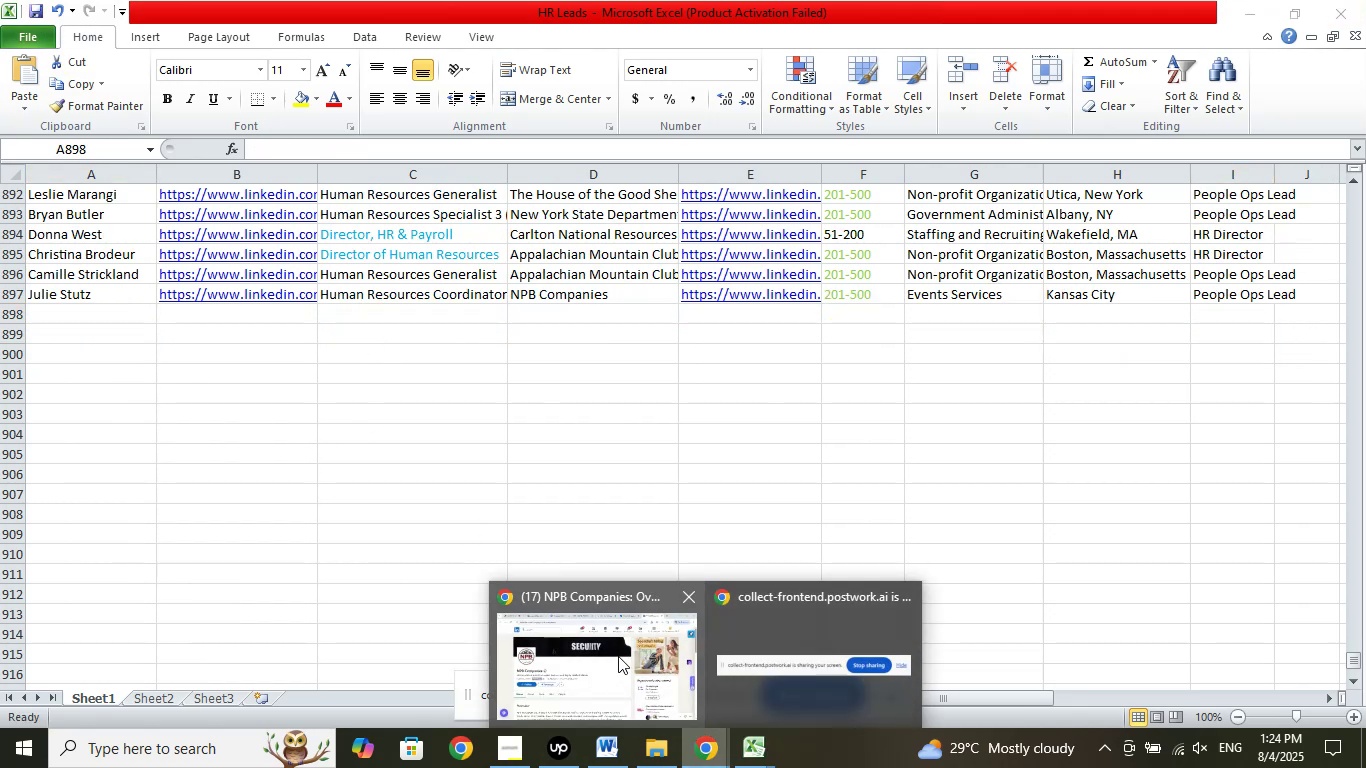 
left_click([618, 656])
 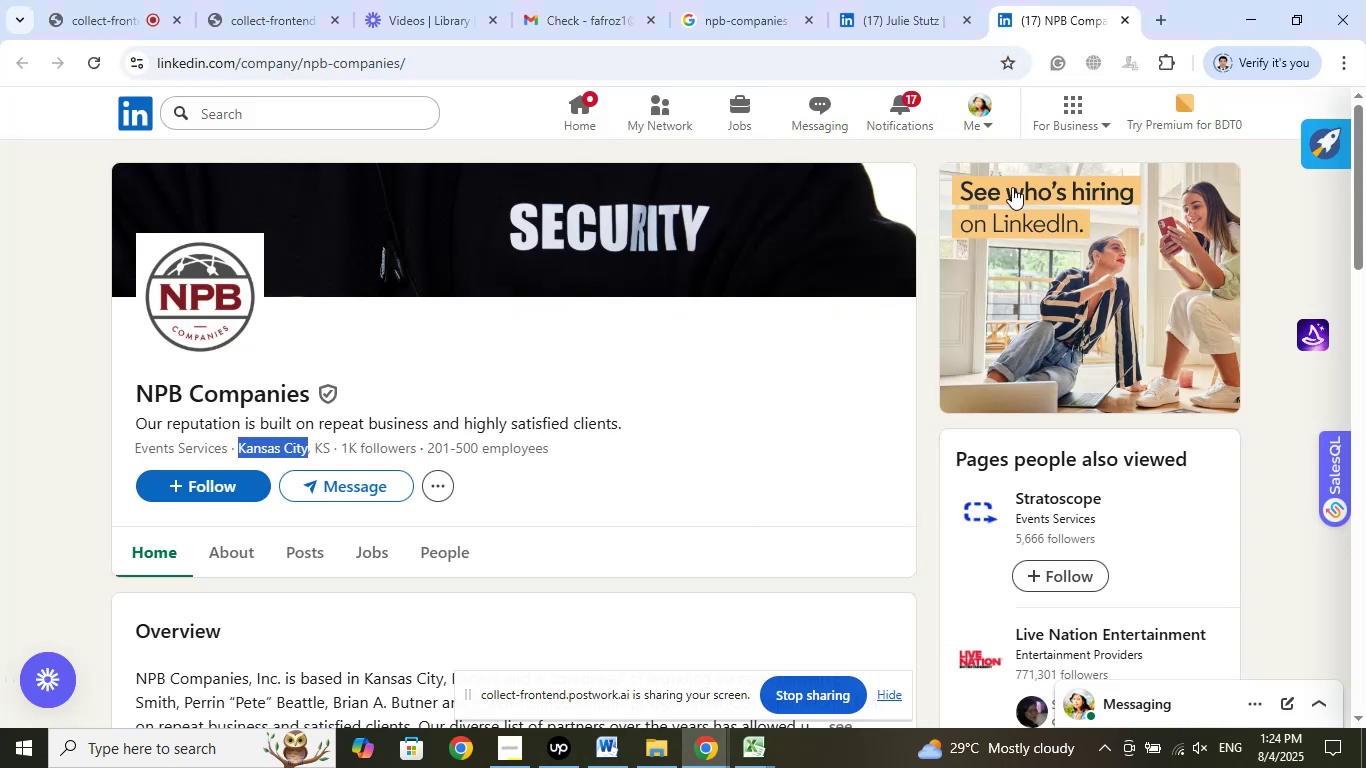 
scroll: coordinate [839, 344], scroll_direction: down, amount: 3.0
 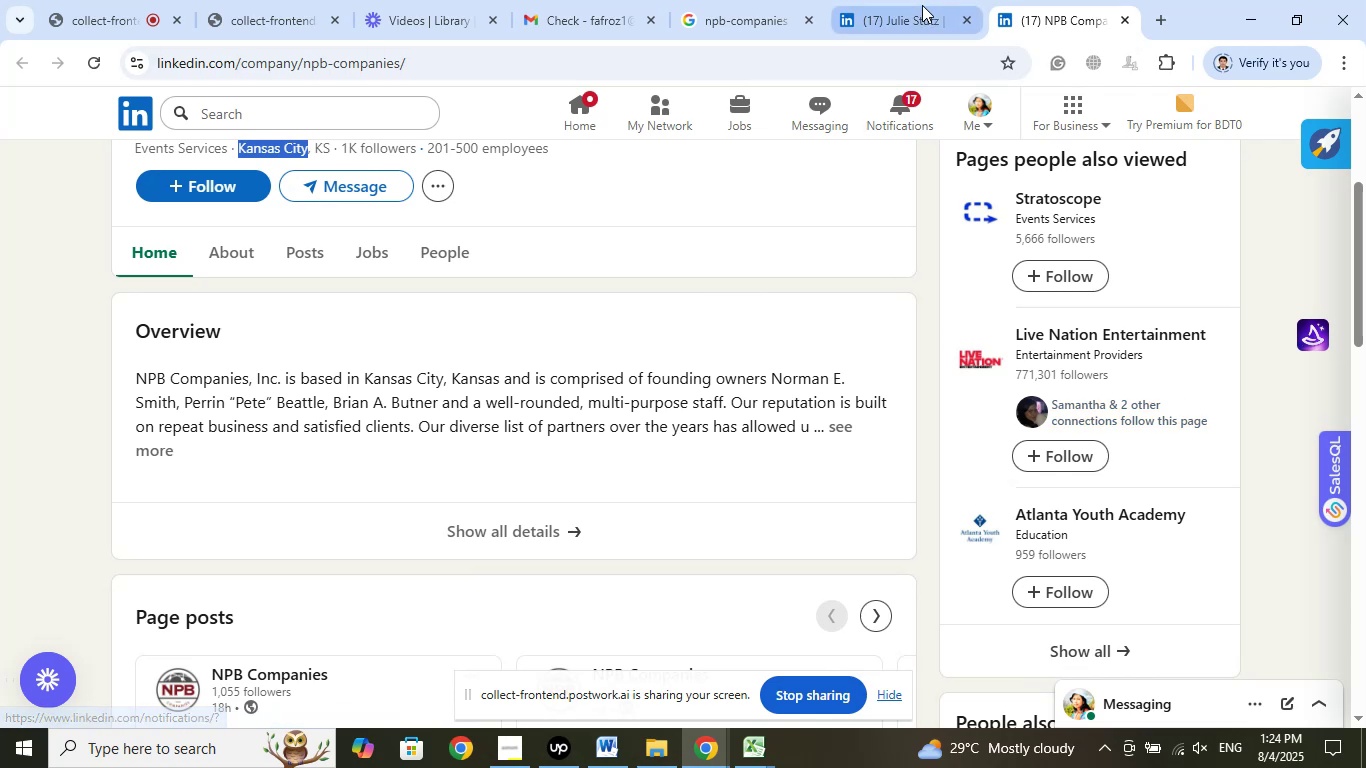 
left_click([1083, 8])
 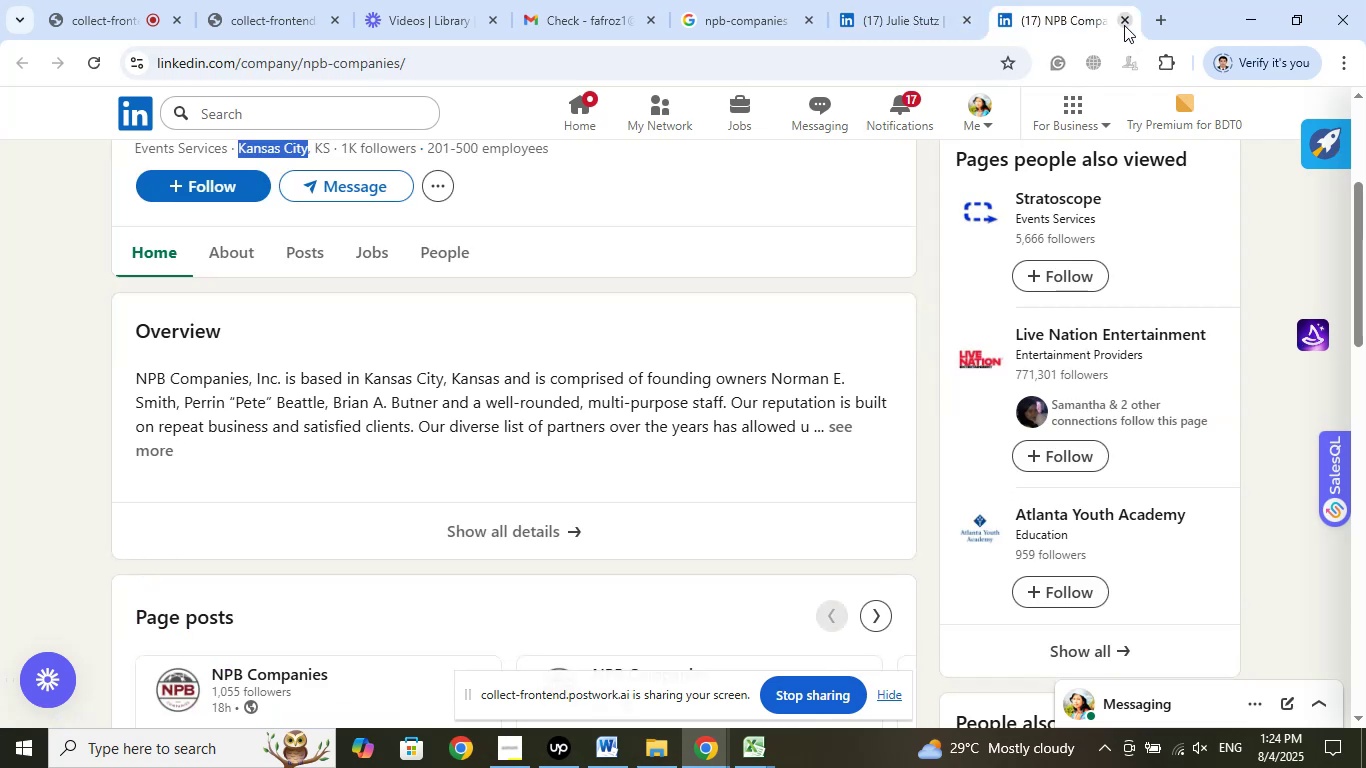 
left_click([1126, 25])
 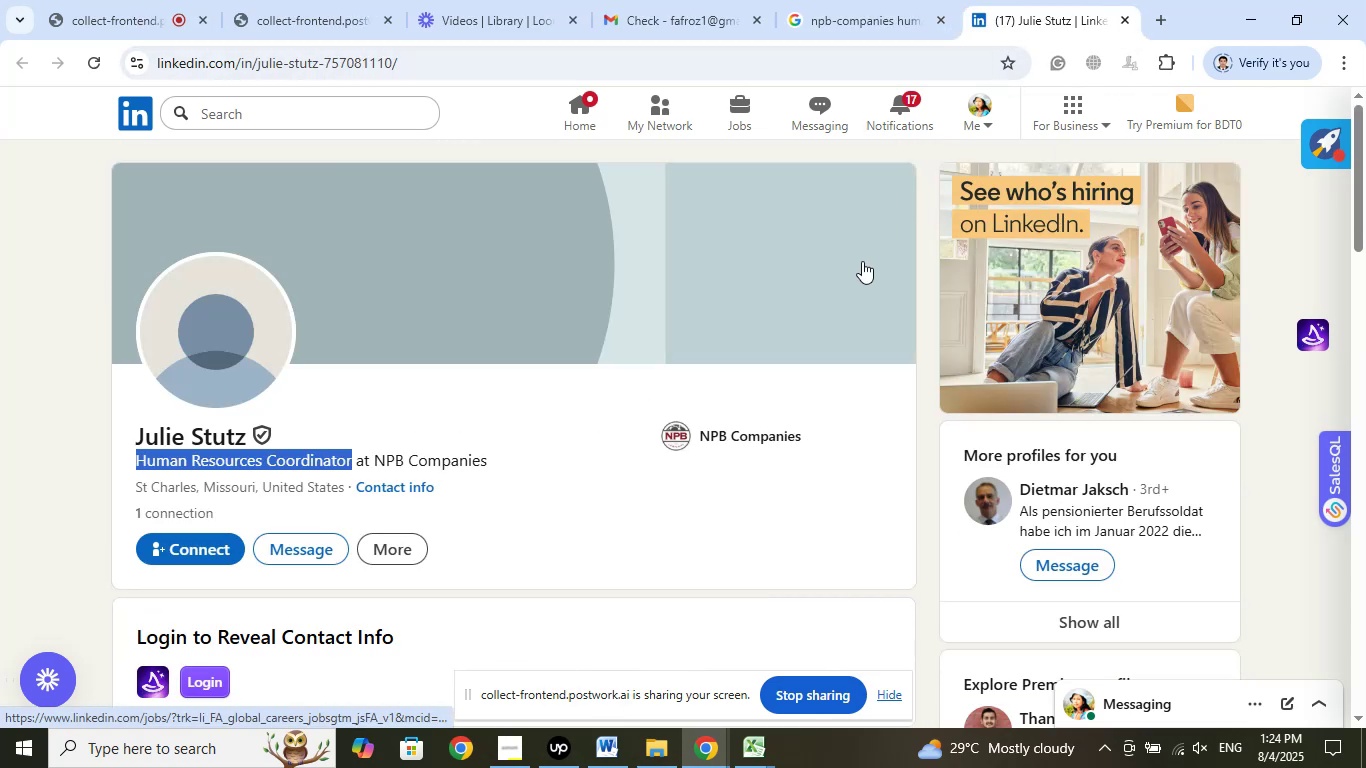 
left_click([864, 0])
 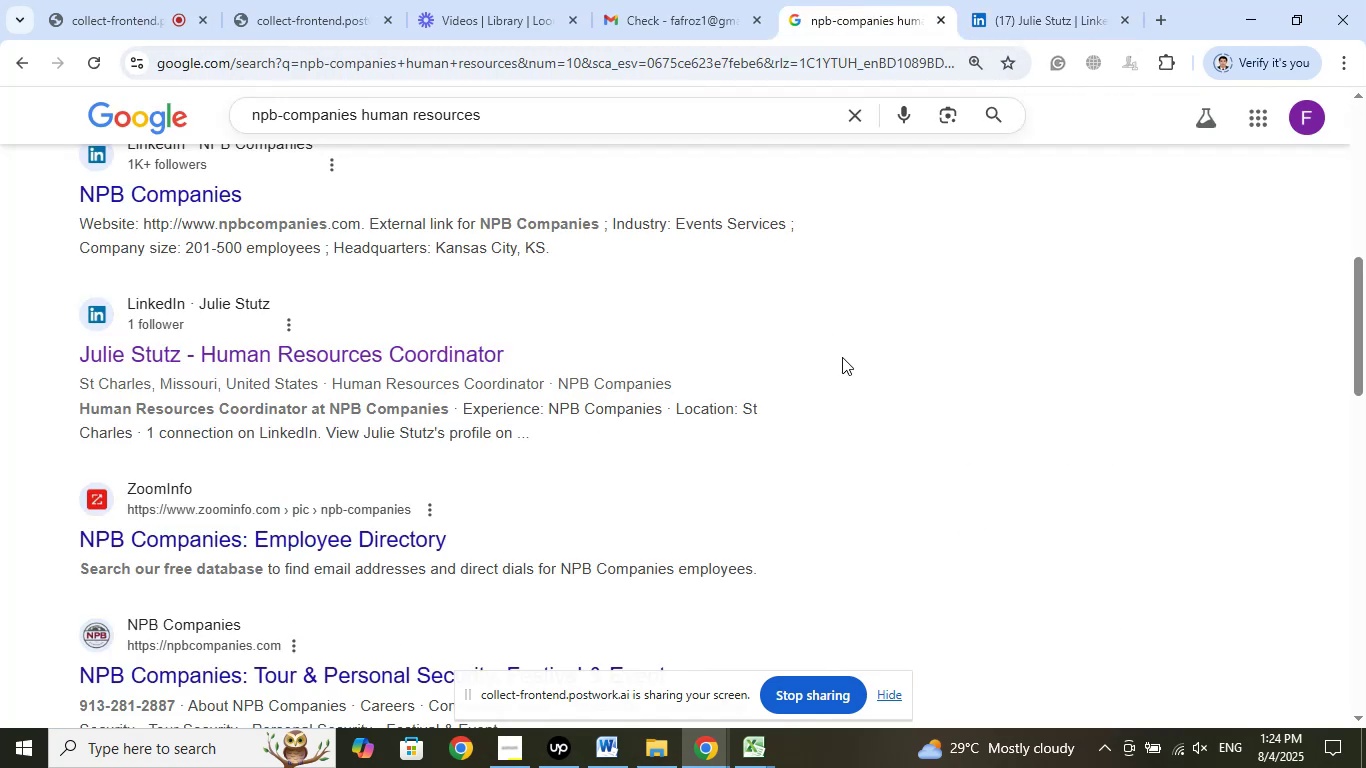 
scroll: coordinate [846, 355], scroll_direction: up, amount: 5.0
 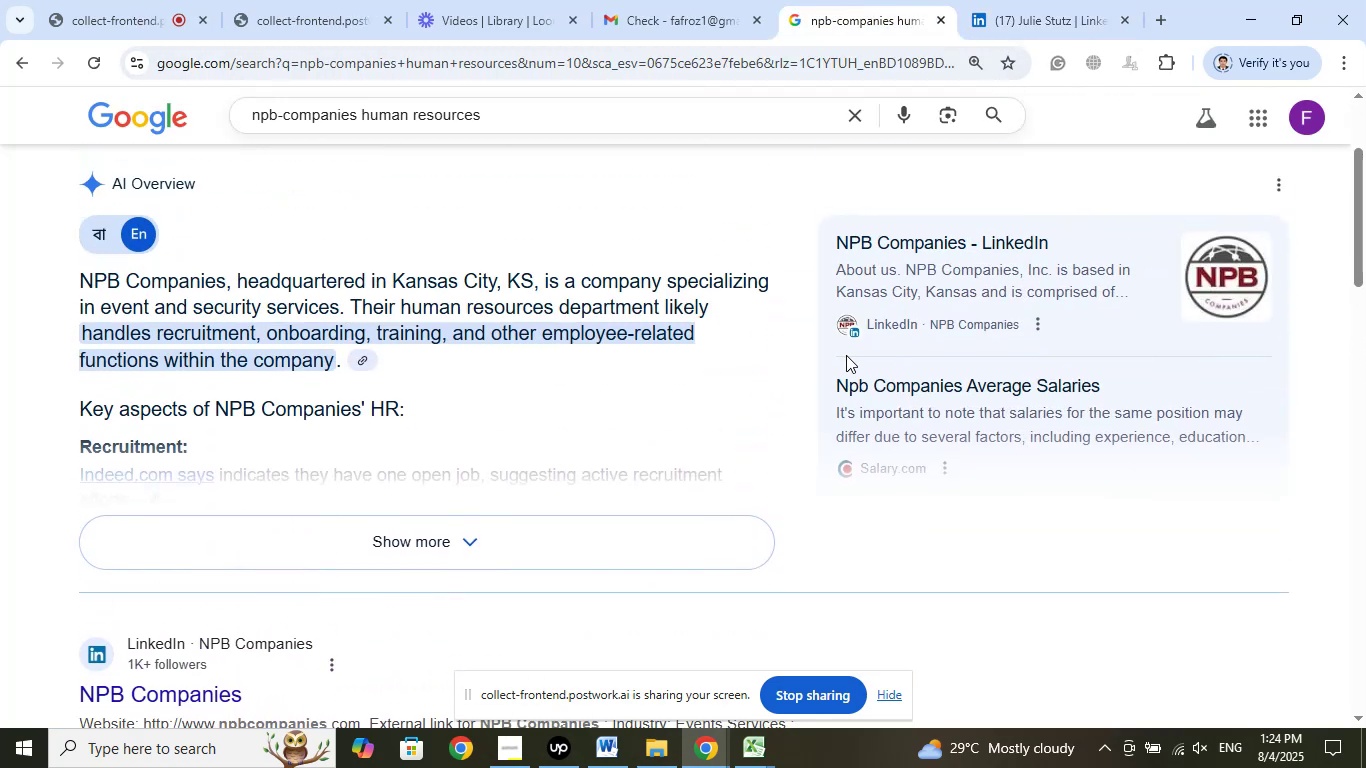 
scroll: coordinate [846, 355], scroll_direction: down, amount: 6.0
 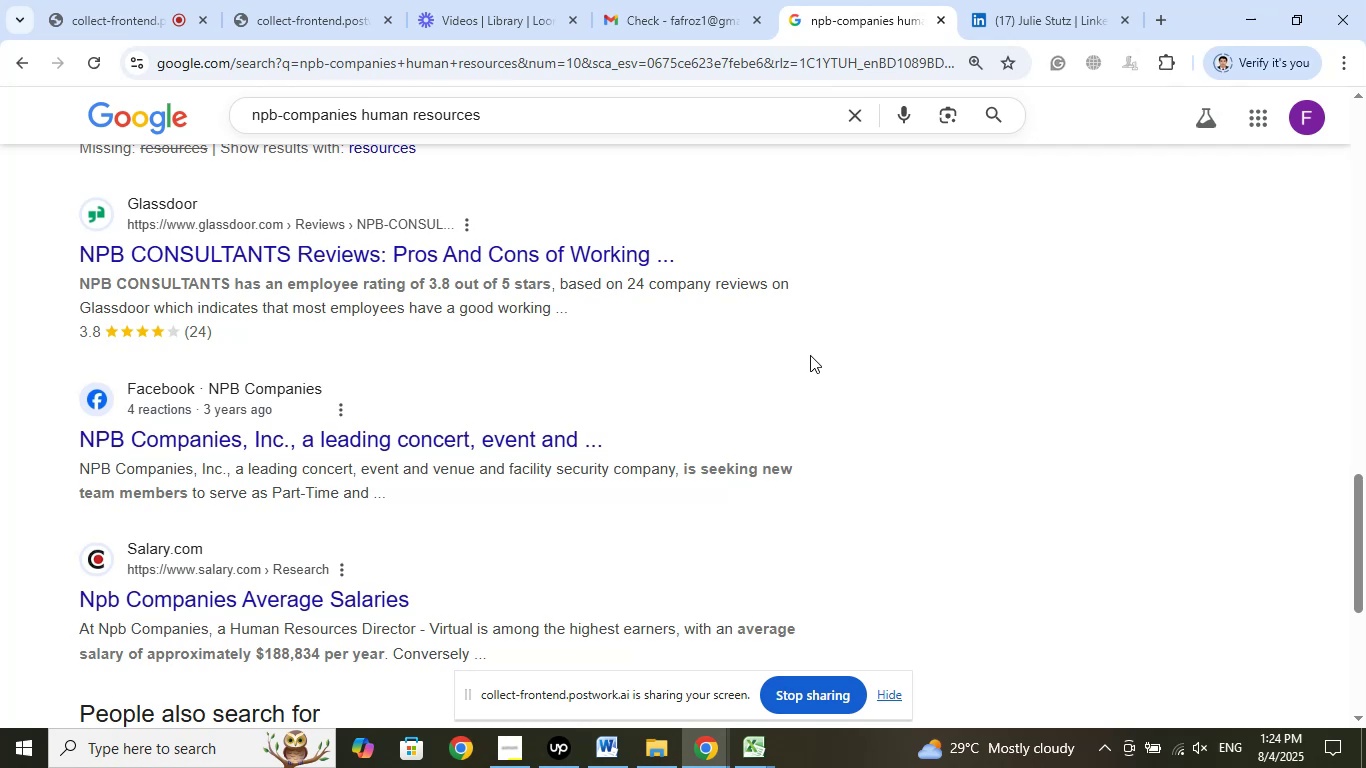 
scroll: coordinate [826, 308], scroll_direction: up, amount: 17.0
 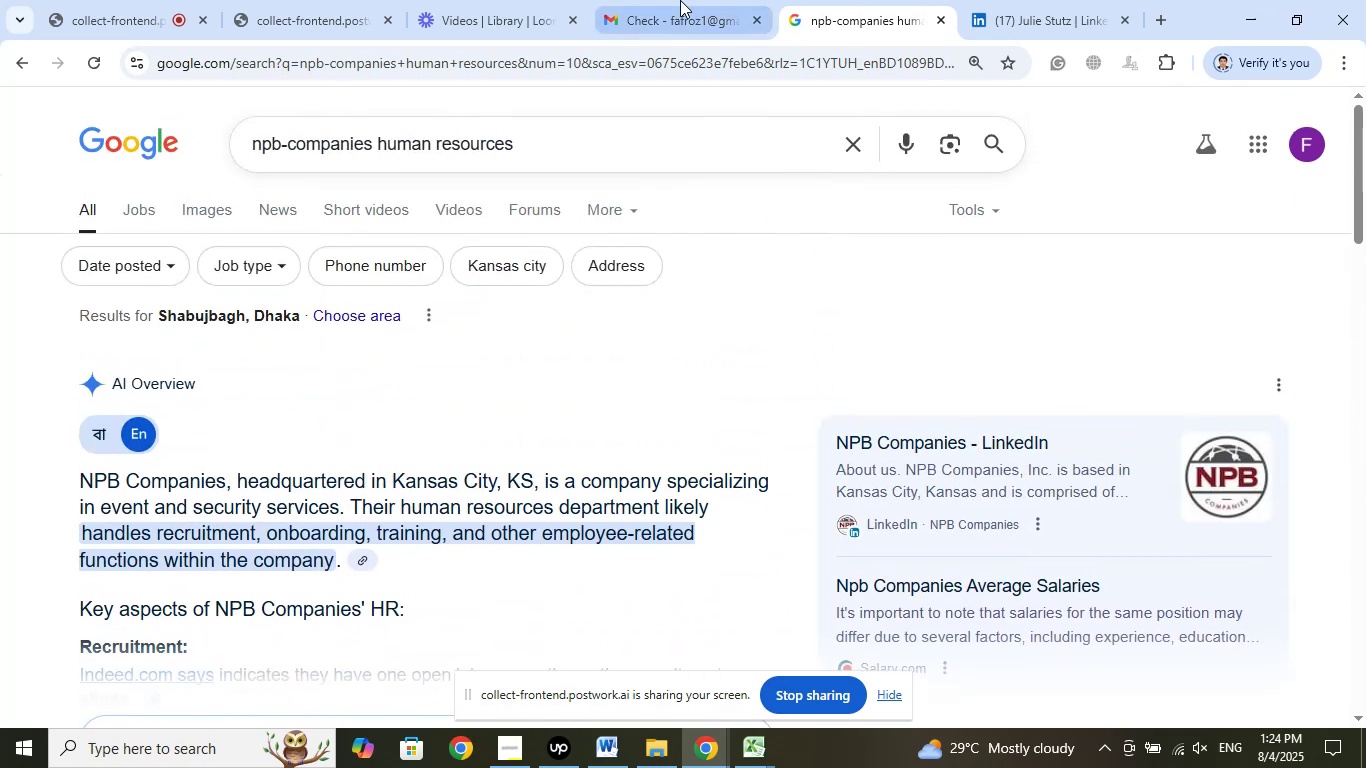 
left_click([658, 0])
 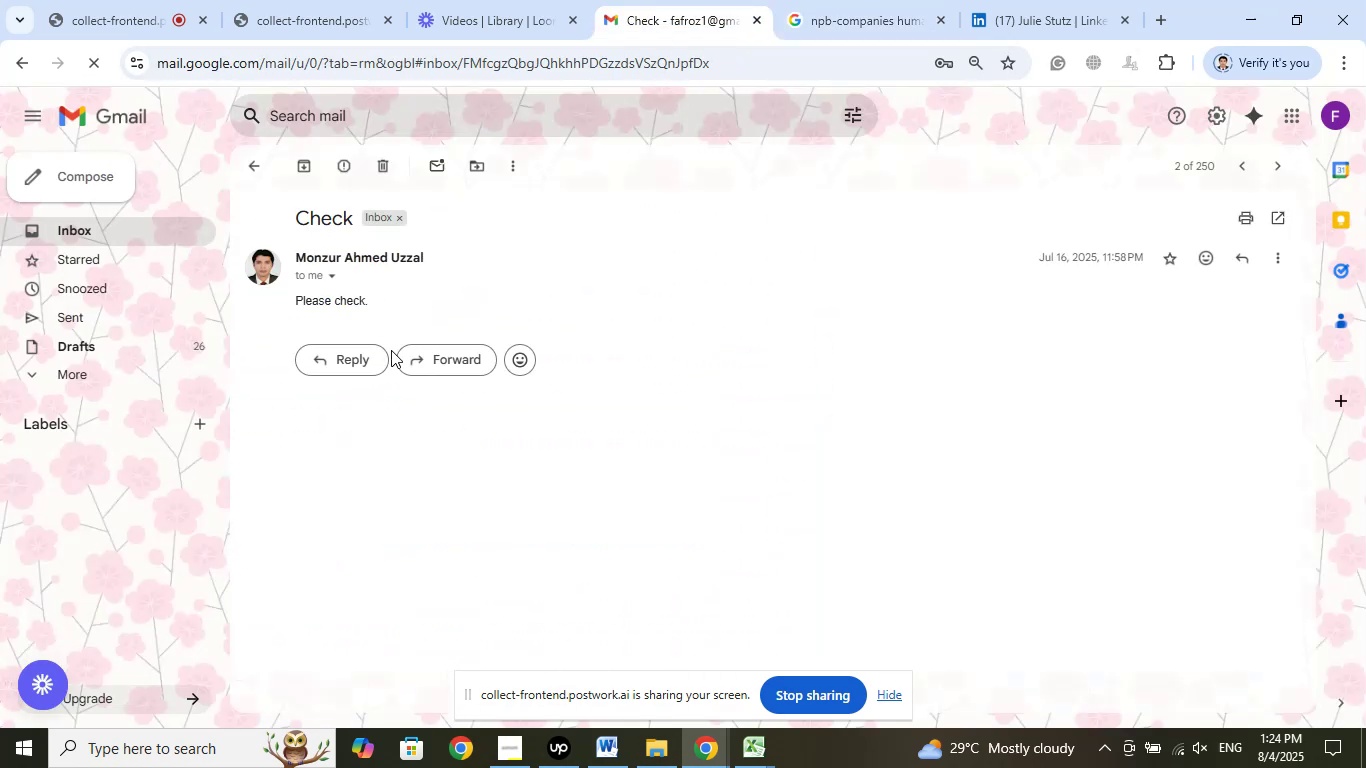 
left_click([352, 368])
 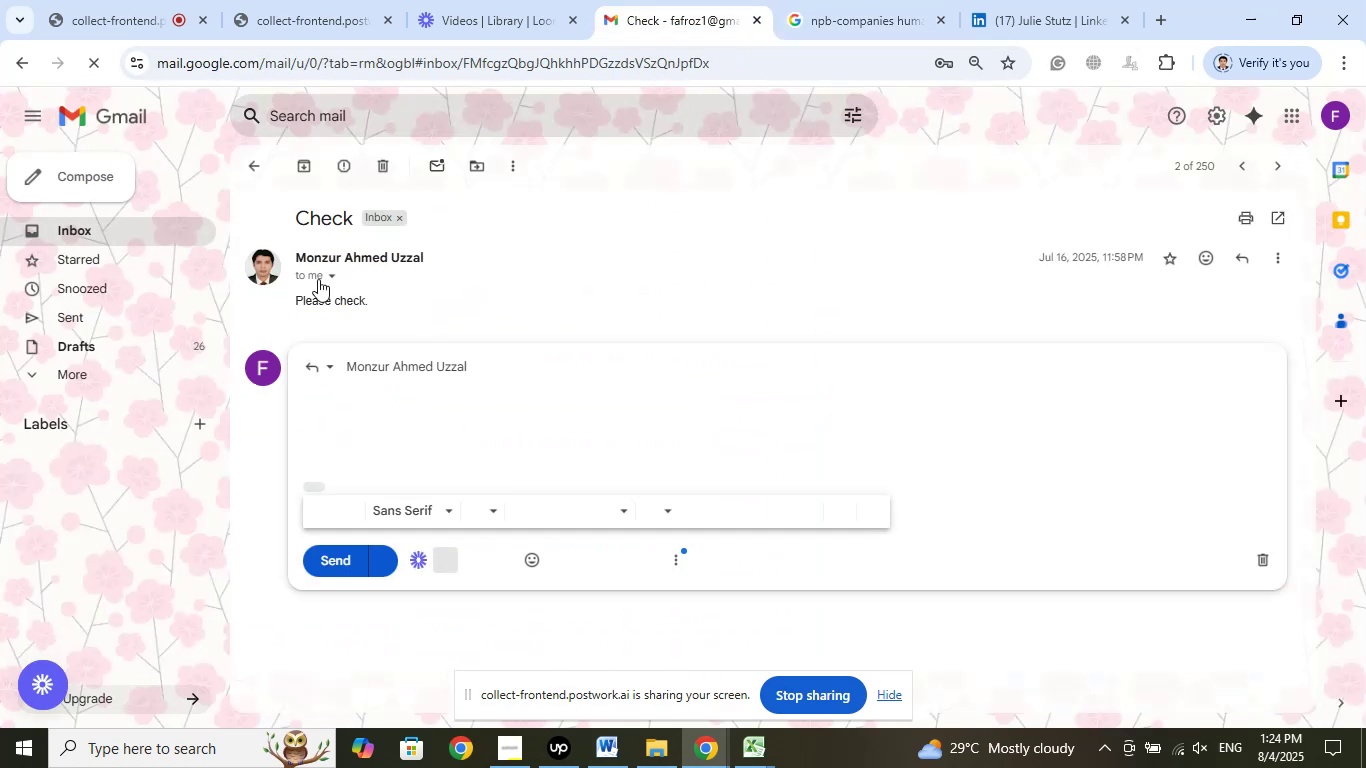 
left_click([316, 276])
 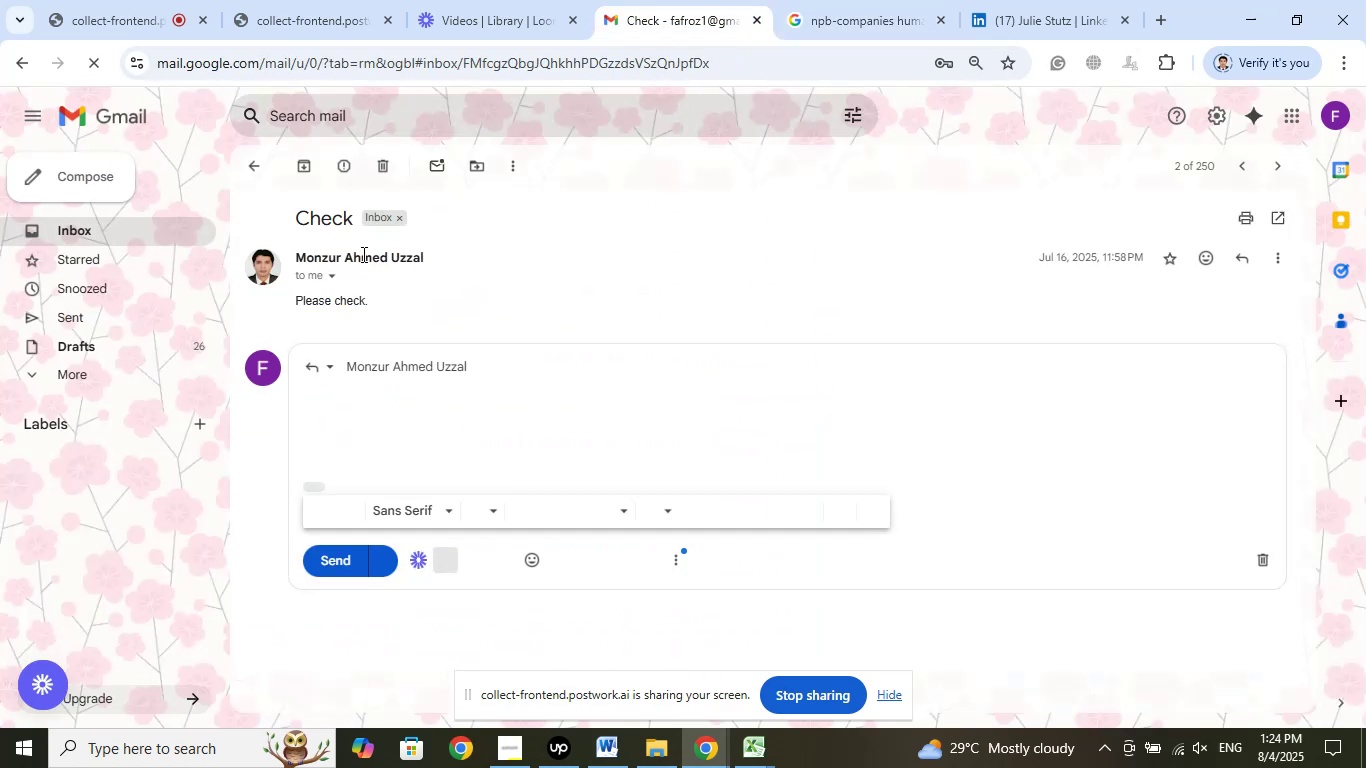 
left_click([362, 254])
 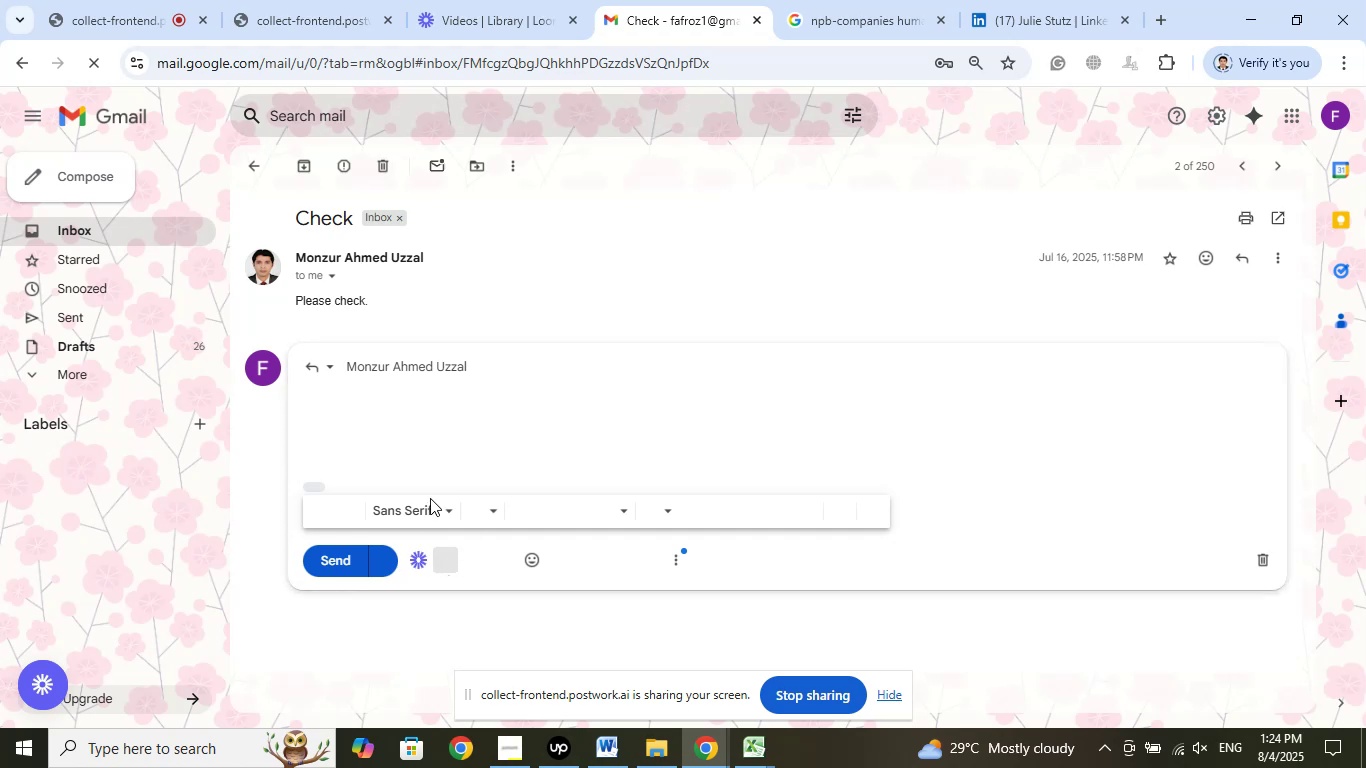 
left_click([464, 416])
 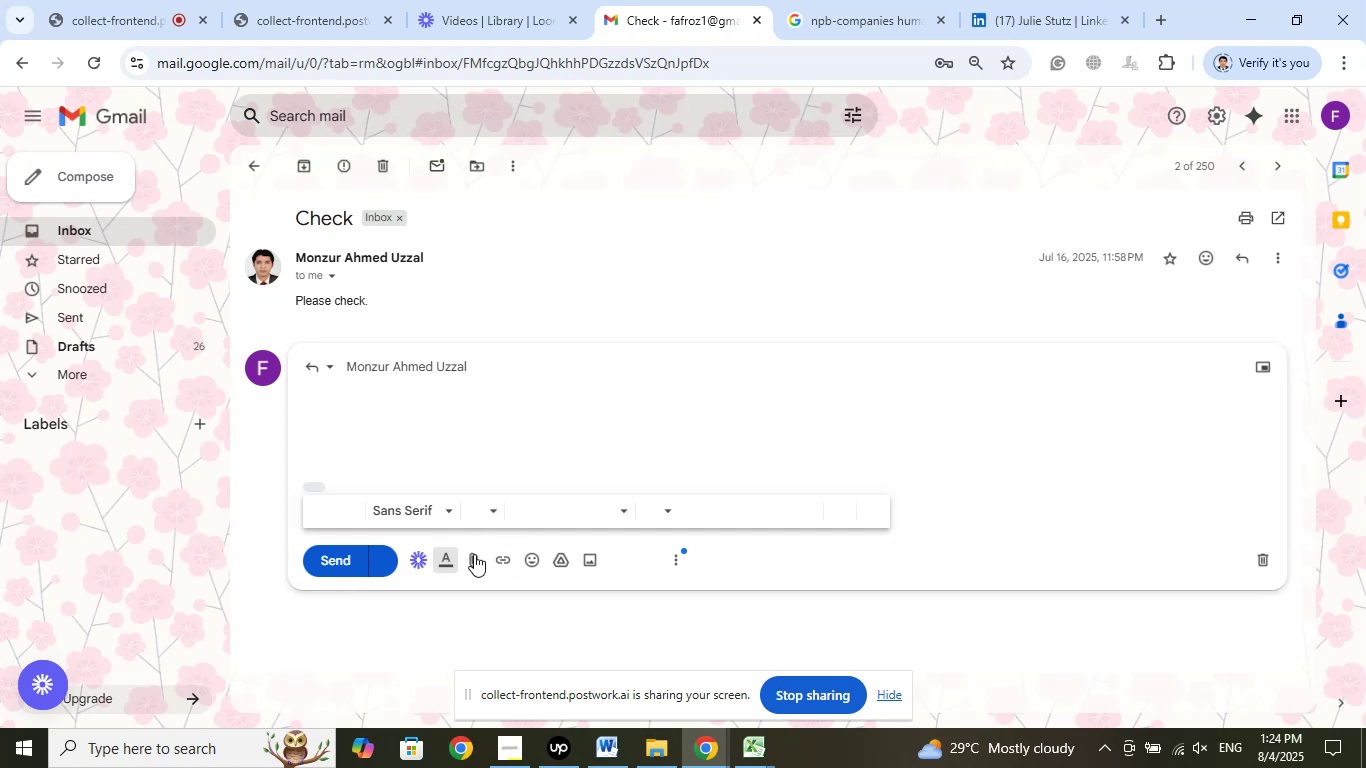 
left_click([473, 555])
 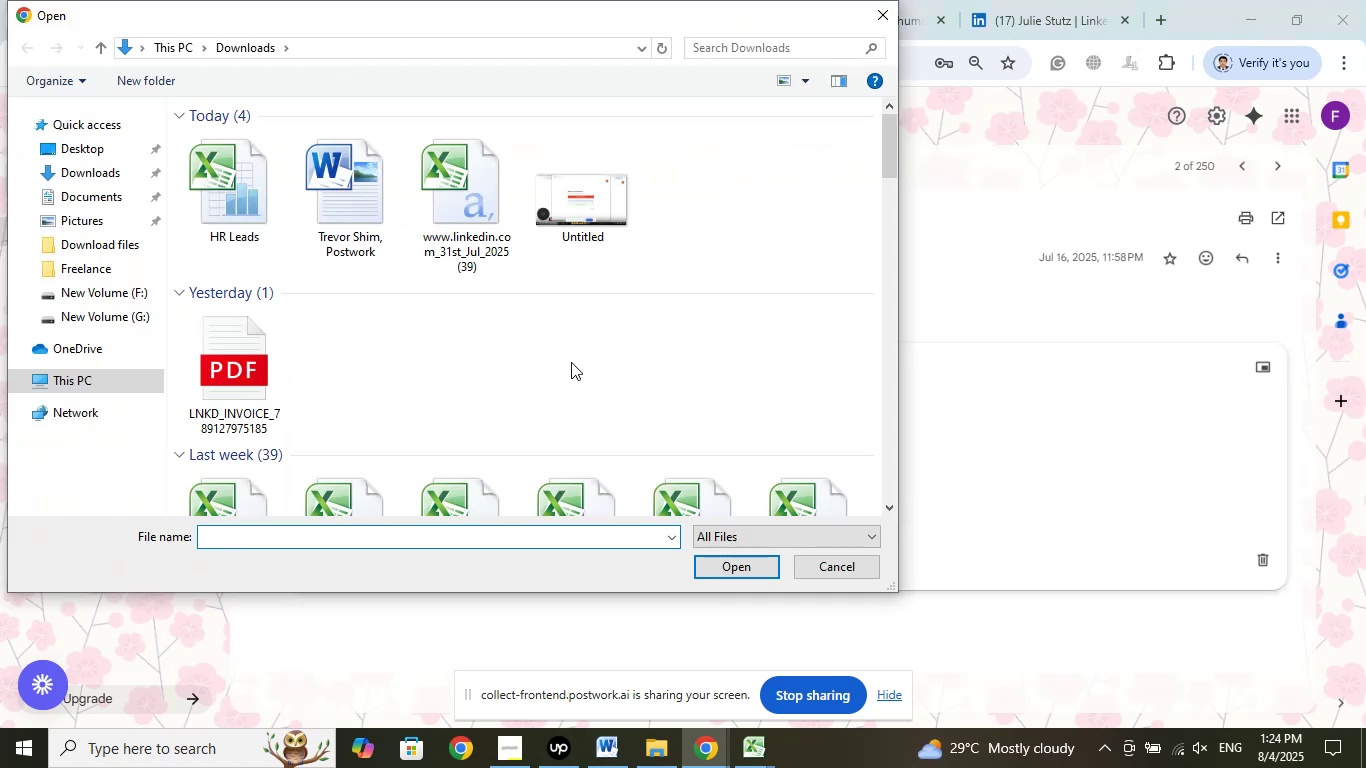 
left_click([767, 739])
 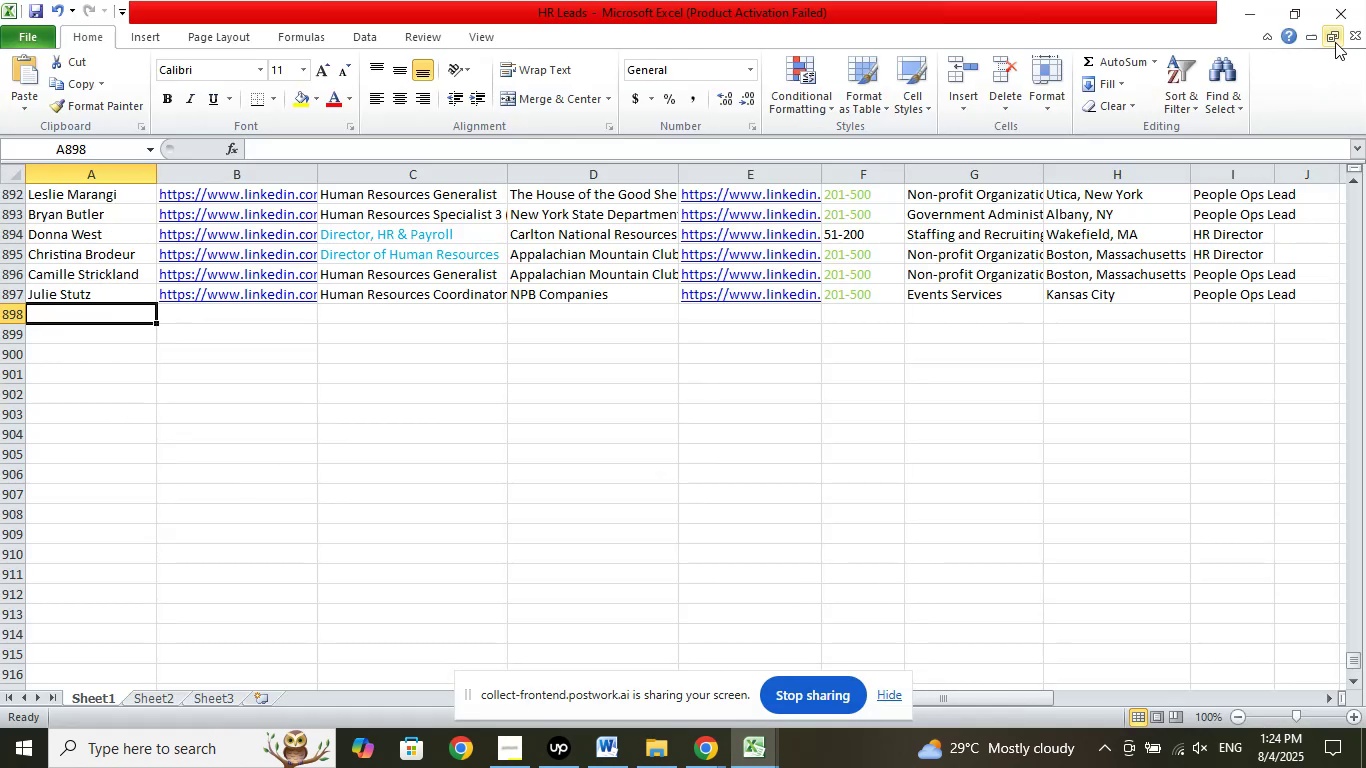 
left_click([1337, 18])
 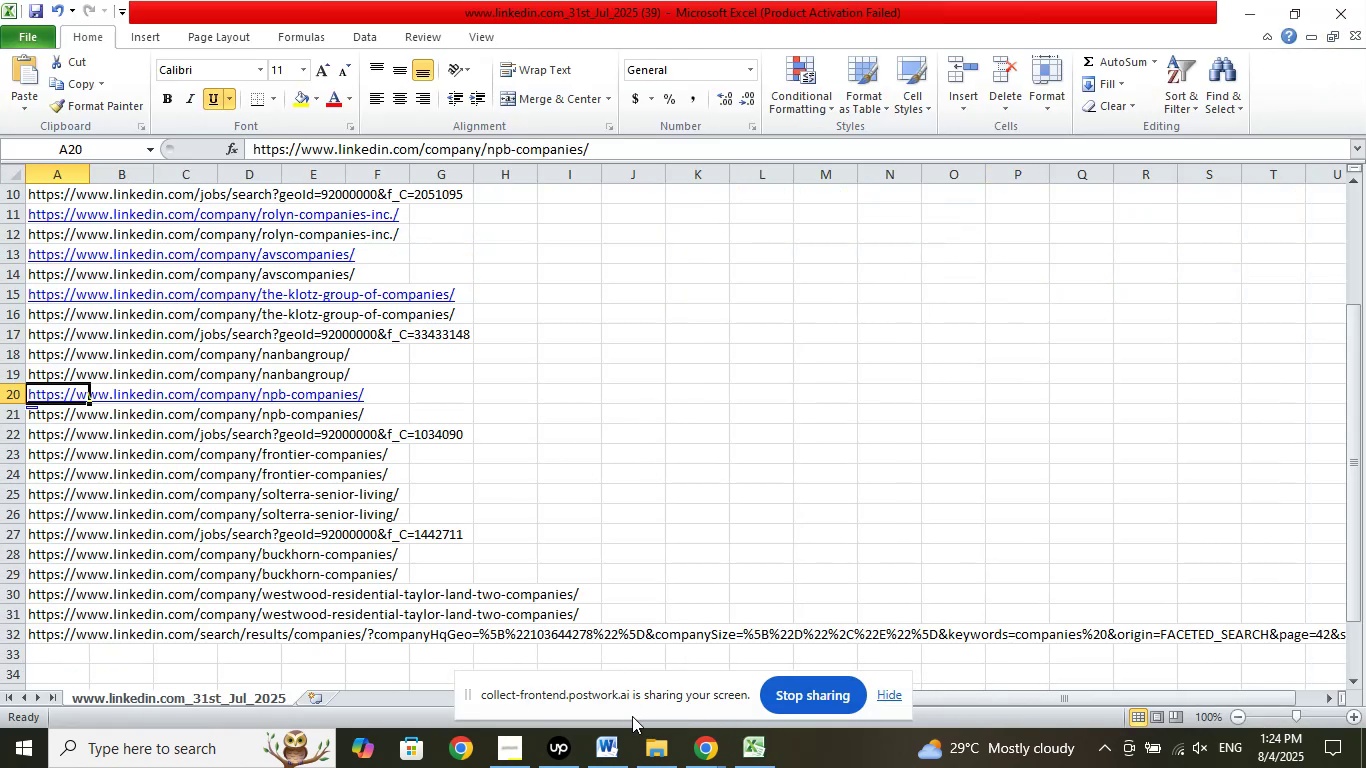 
left_click([699, 738])
 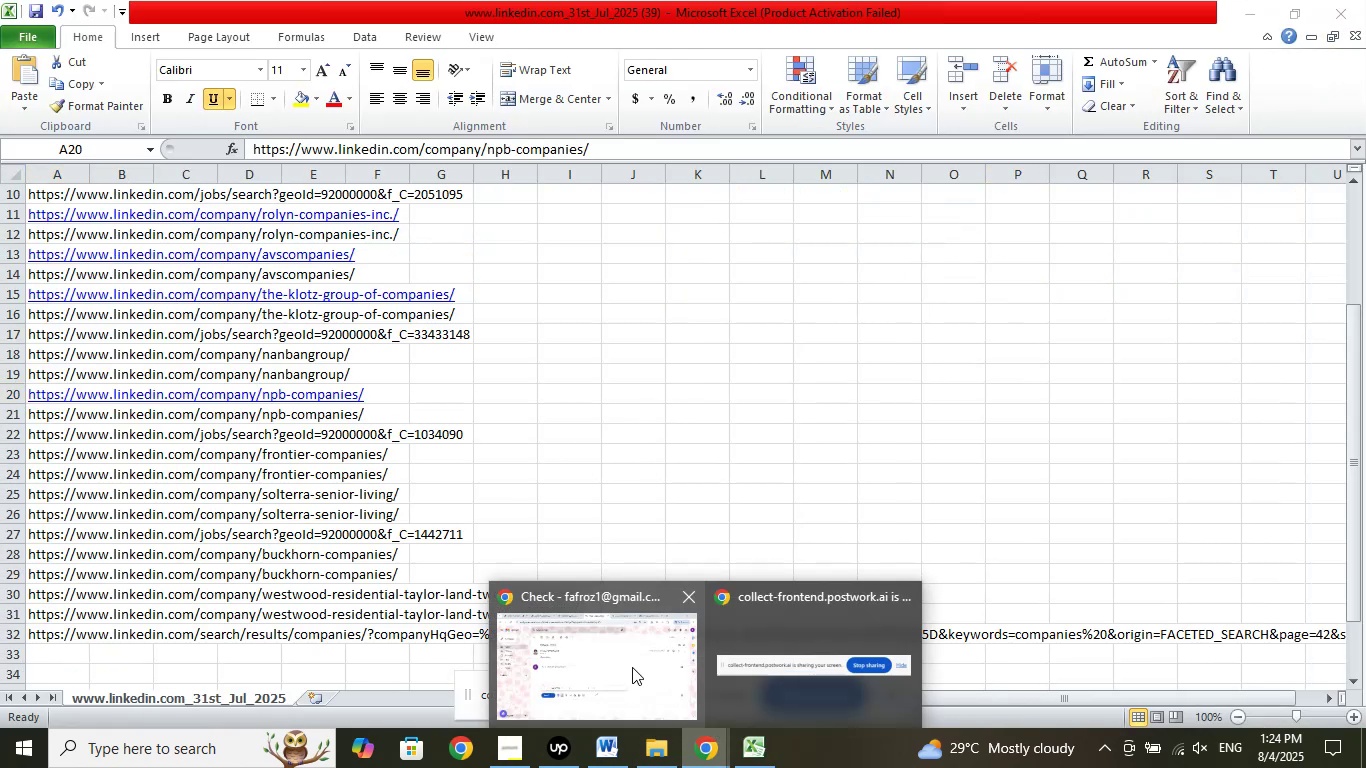 
left_click([629, 665])
 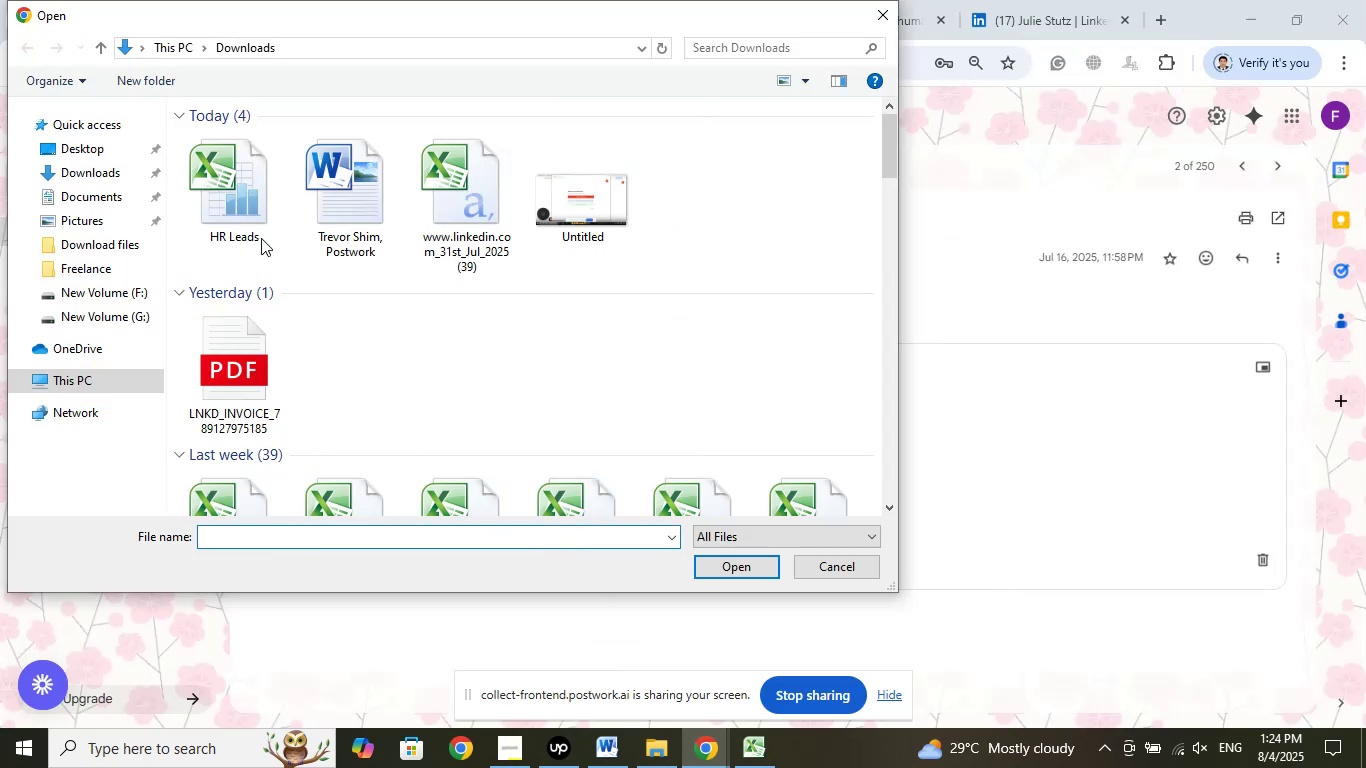 
left_click([247, 212])
 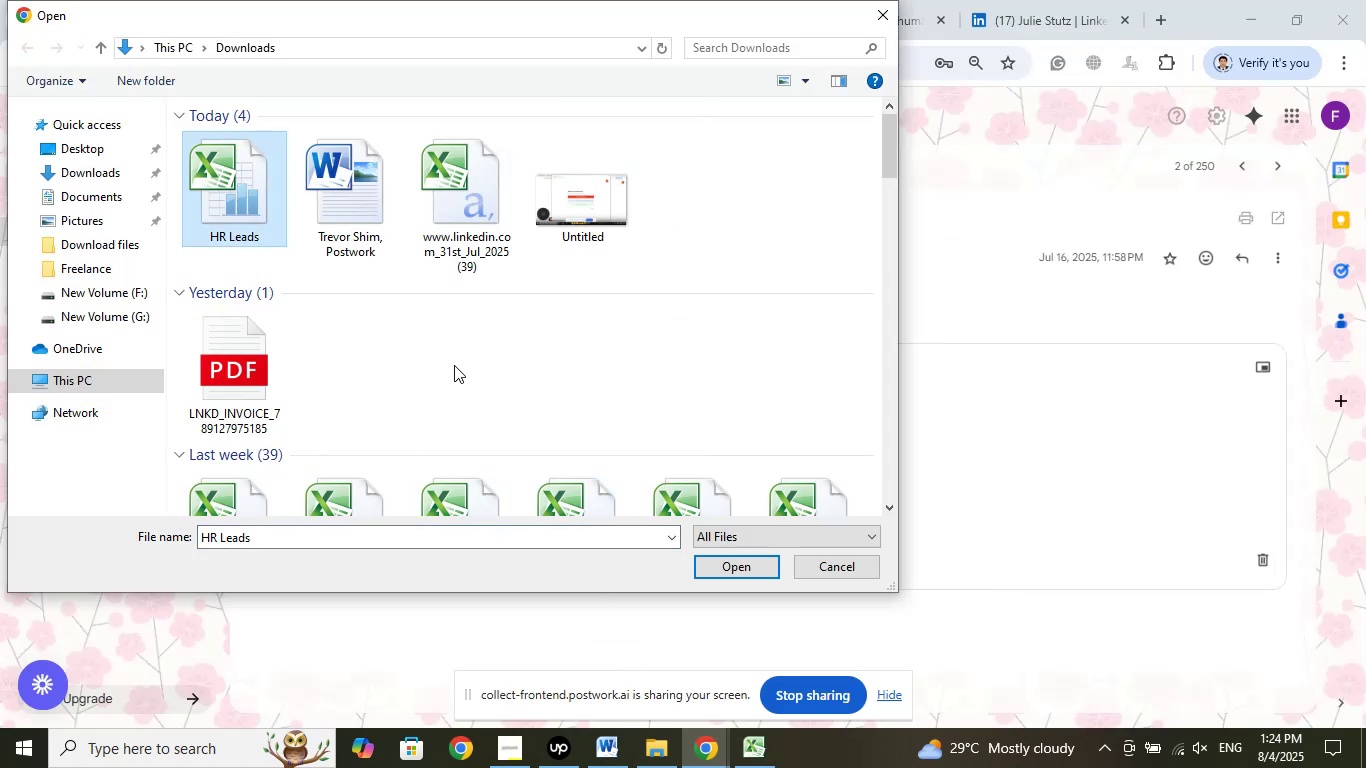 
scroll: coordinate [481, 352], scroll_direction: down, amount: 8.0
 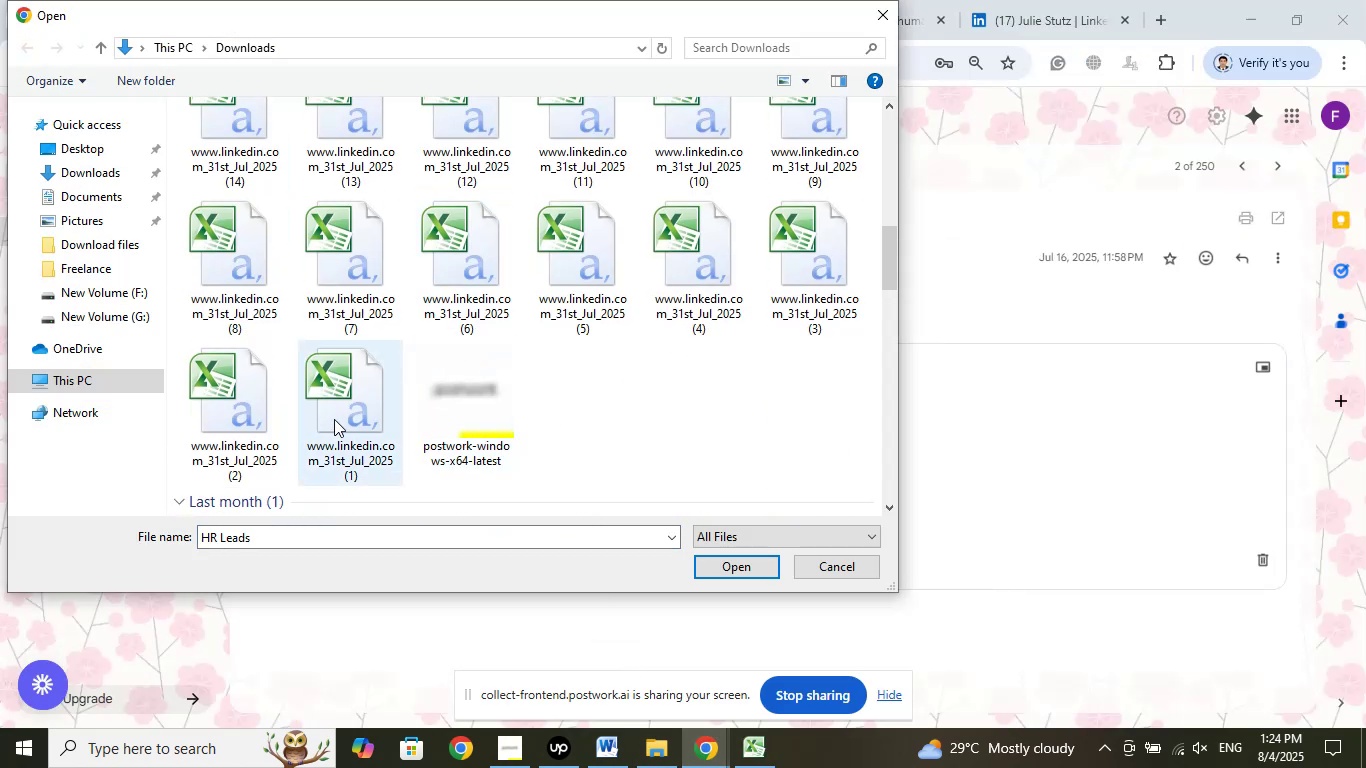 
left_click([323, 402])
 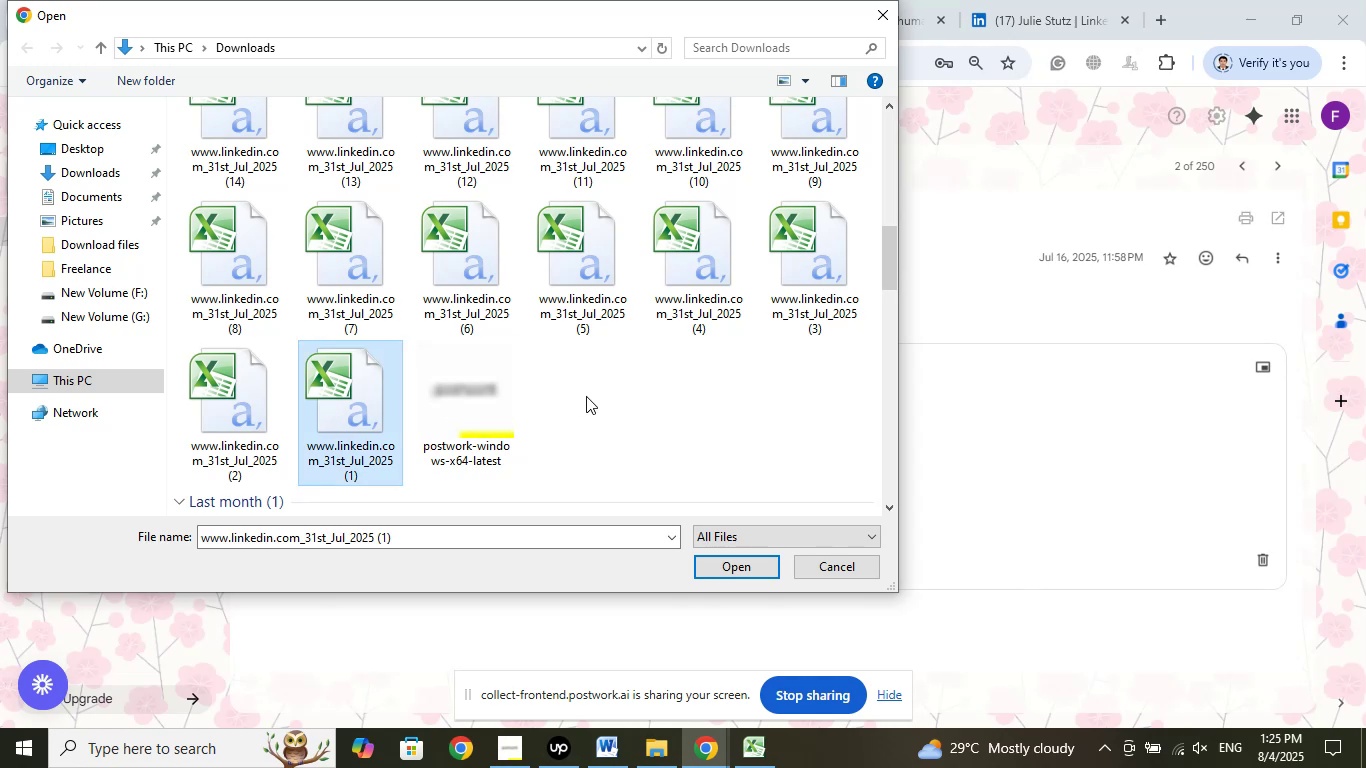 
wait(6.43)
 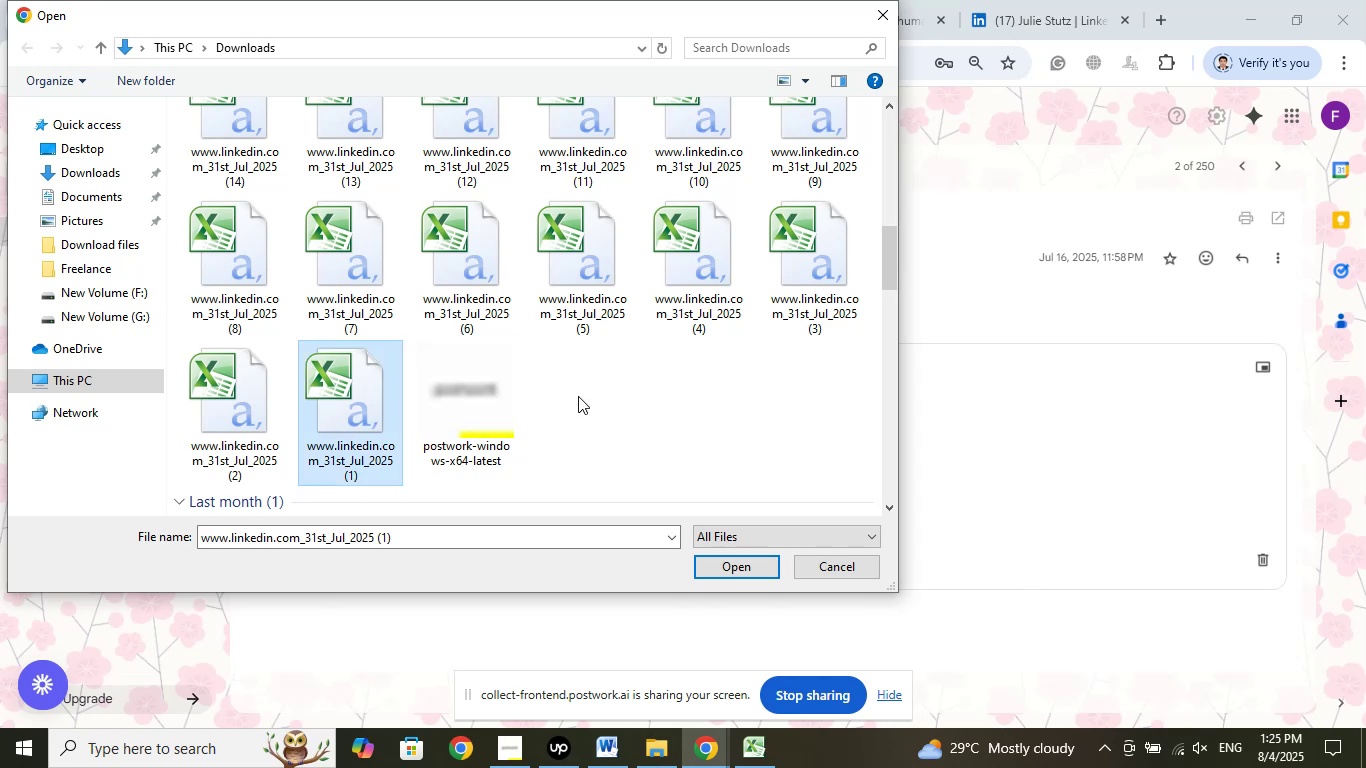 
hold_key(key=ShiftLeft, duration=0.77)
left_click([712, 151])
 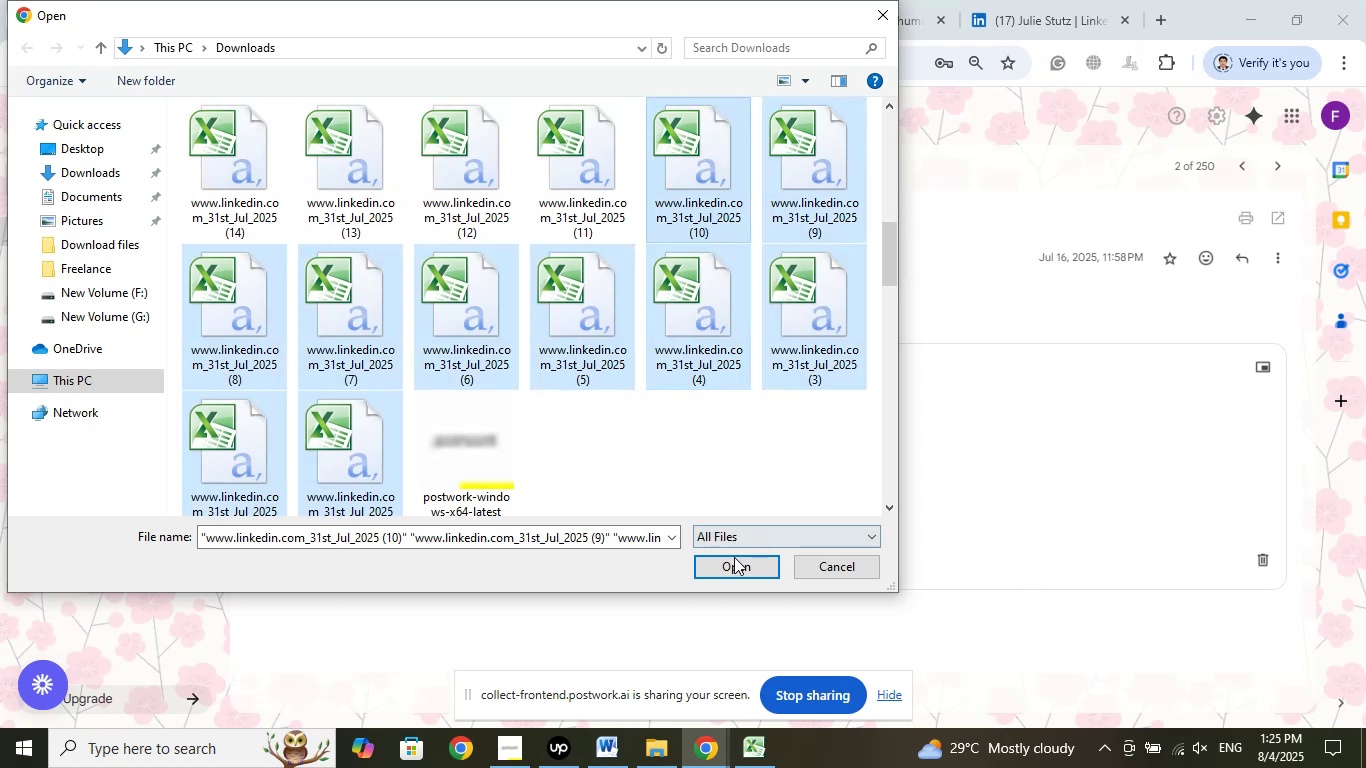 
left_click([734, 559])
 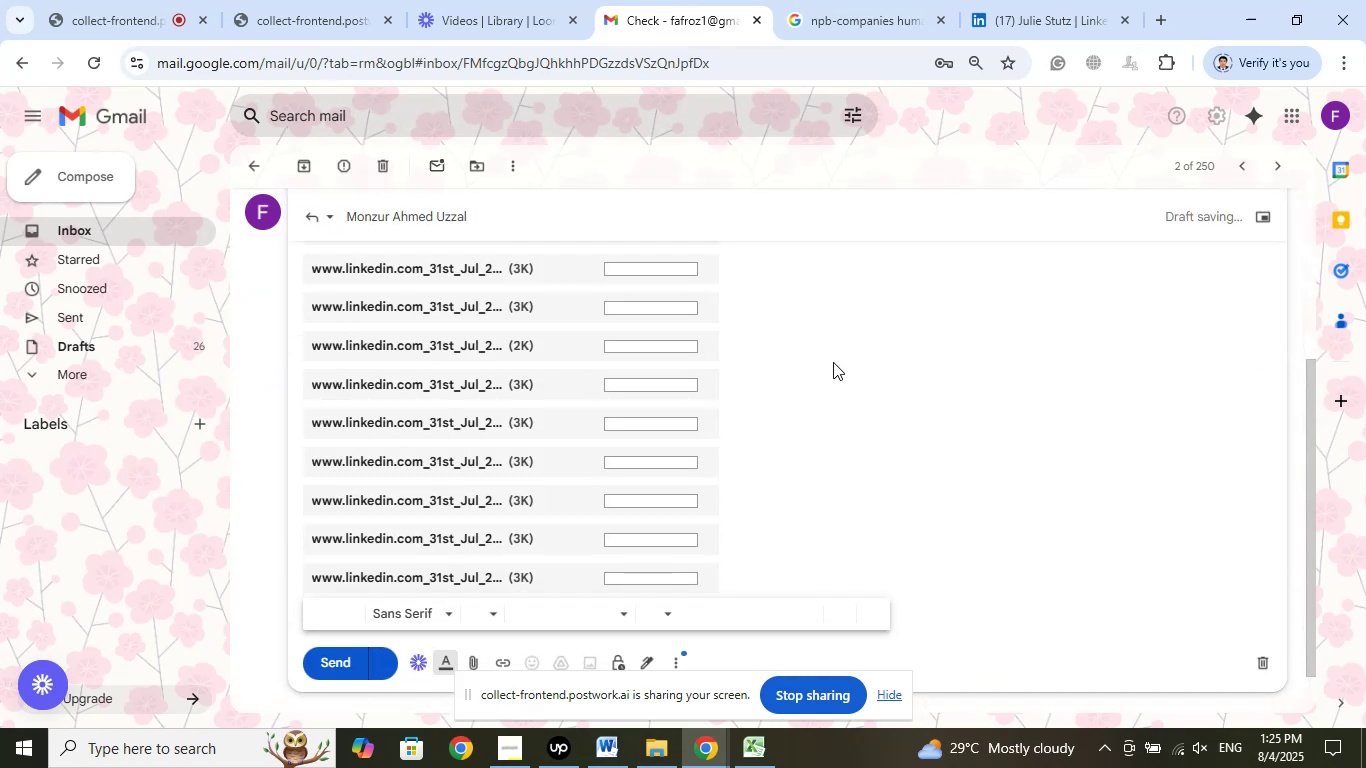 
scroll: coordinate [833, 362], scroll_direction: up, amount: 1.0
 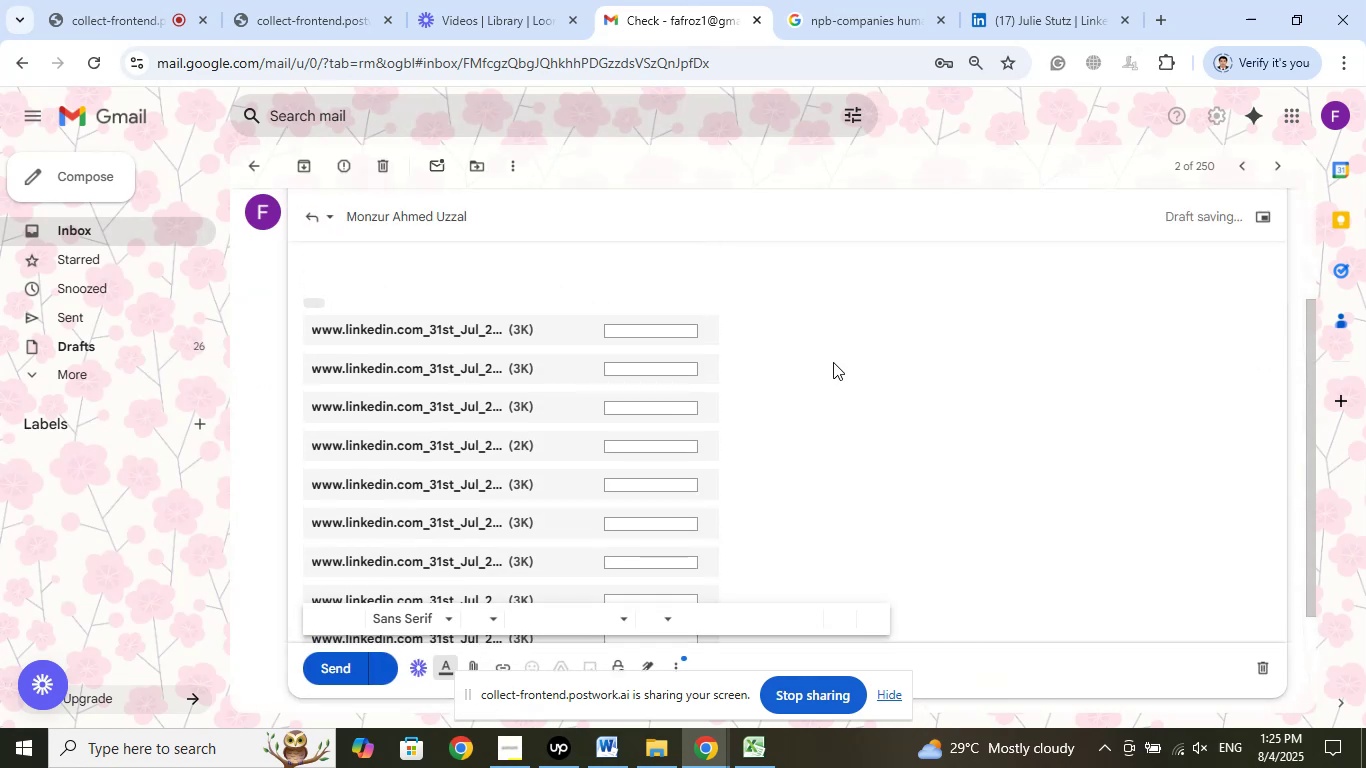 
scroll: coordinate [834, 361], scroll_direction: down, amount: 5.0
 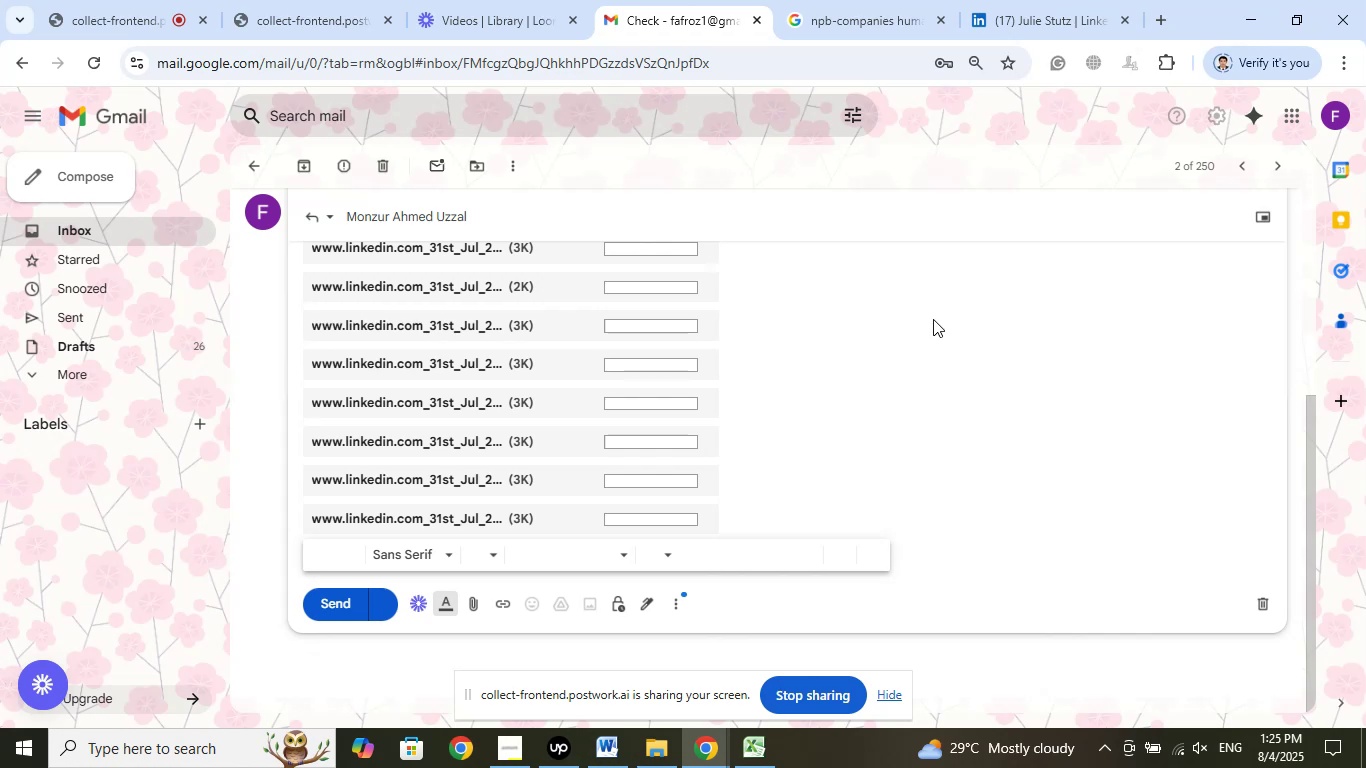 
wait(7.71)
 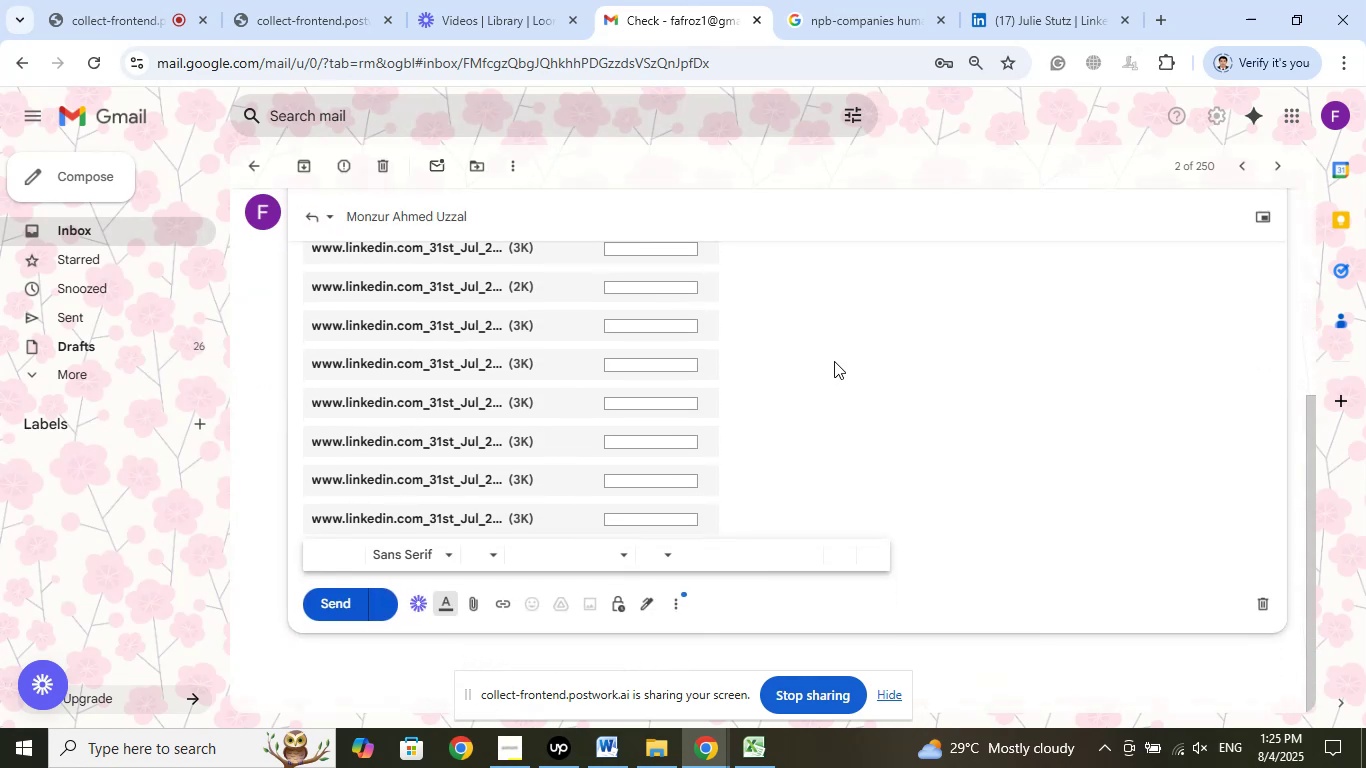 
left_click([1064, 0])
 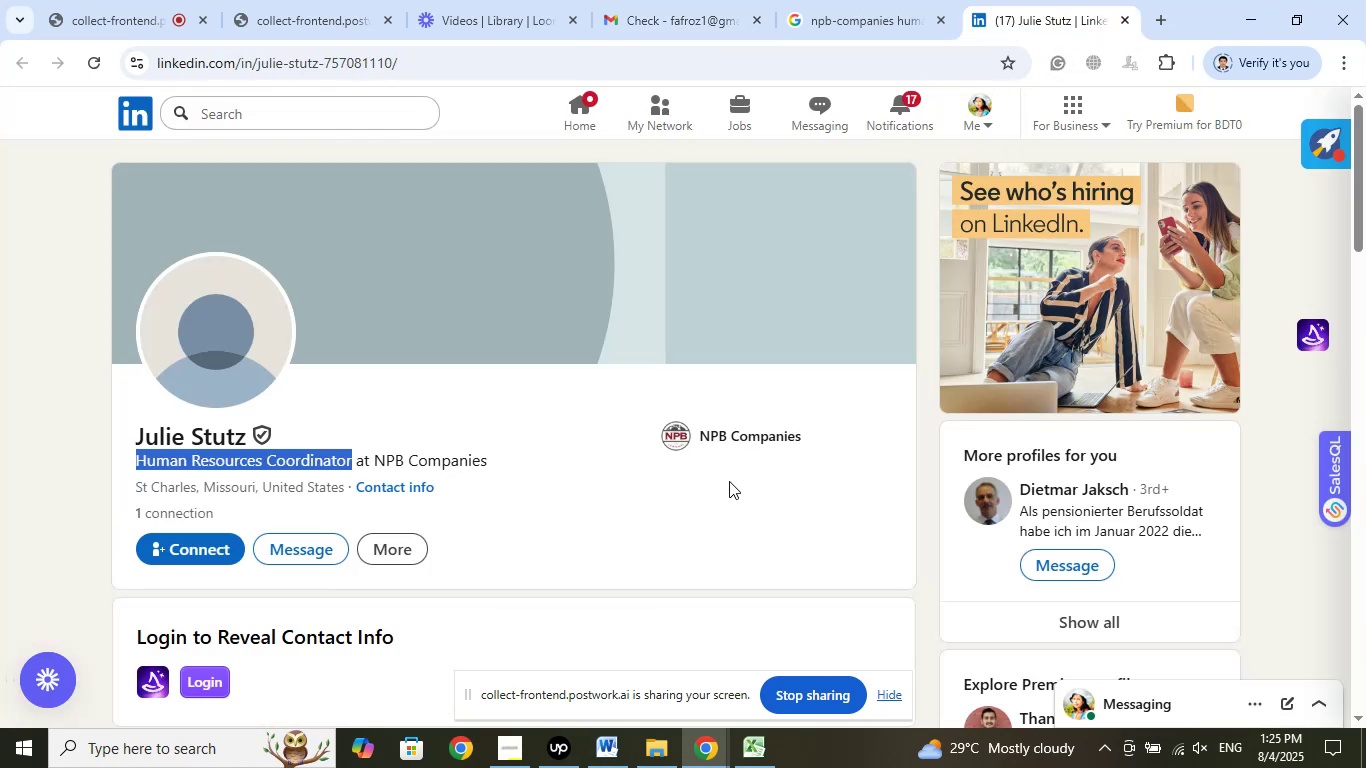 
scroll: coordinate [769, 486], scroll_direction: down, amount: 2.0
 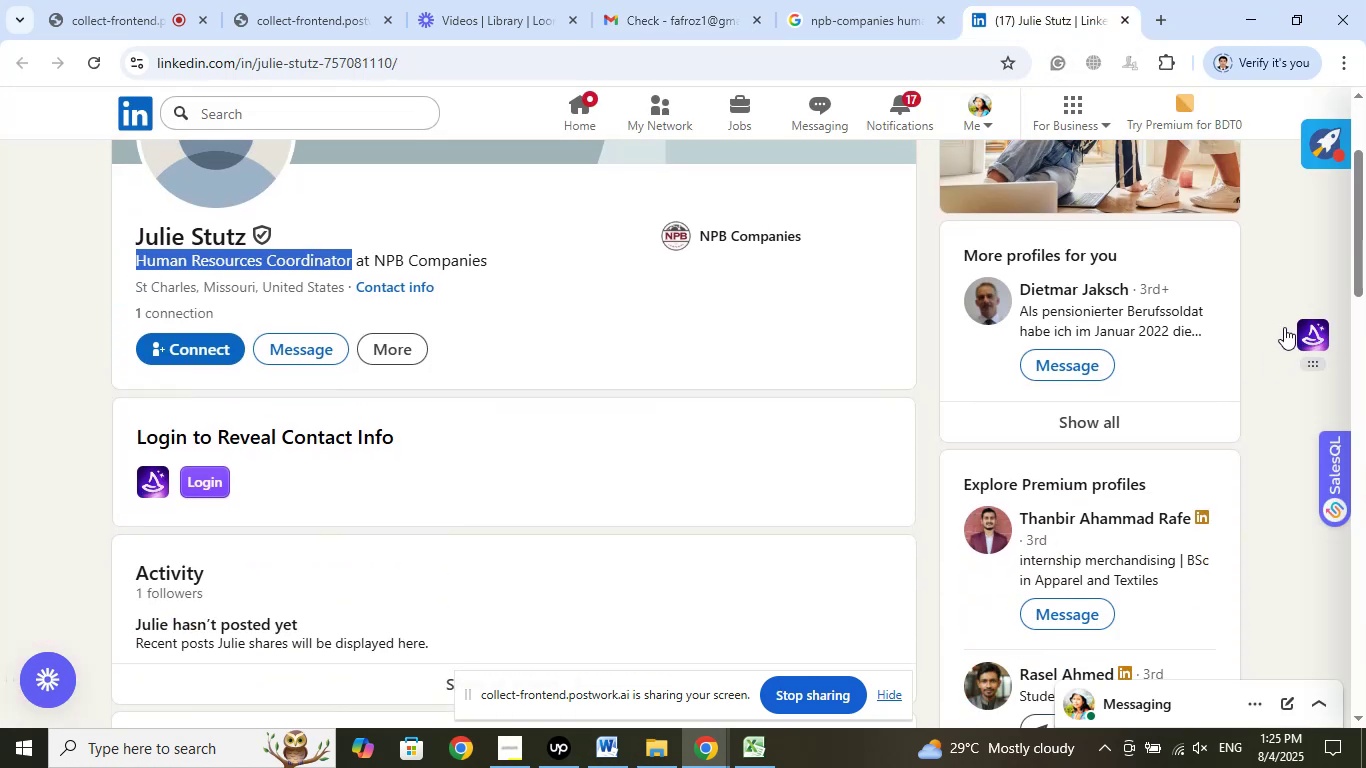 
scroll: coordinate [1222, 372], scroll_direction: up, amount: 3.0
 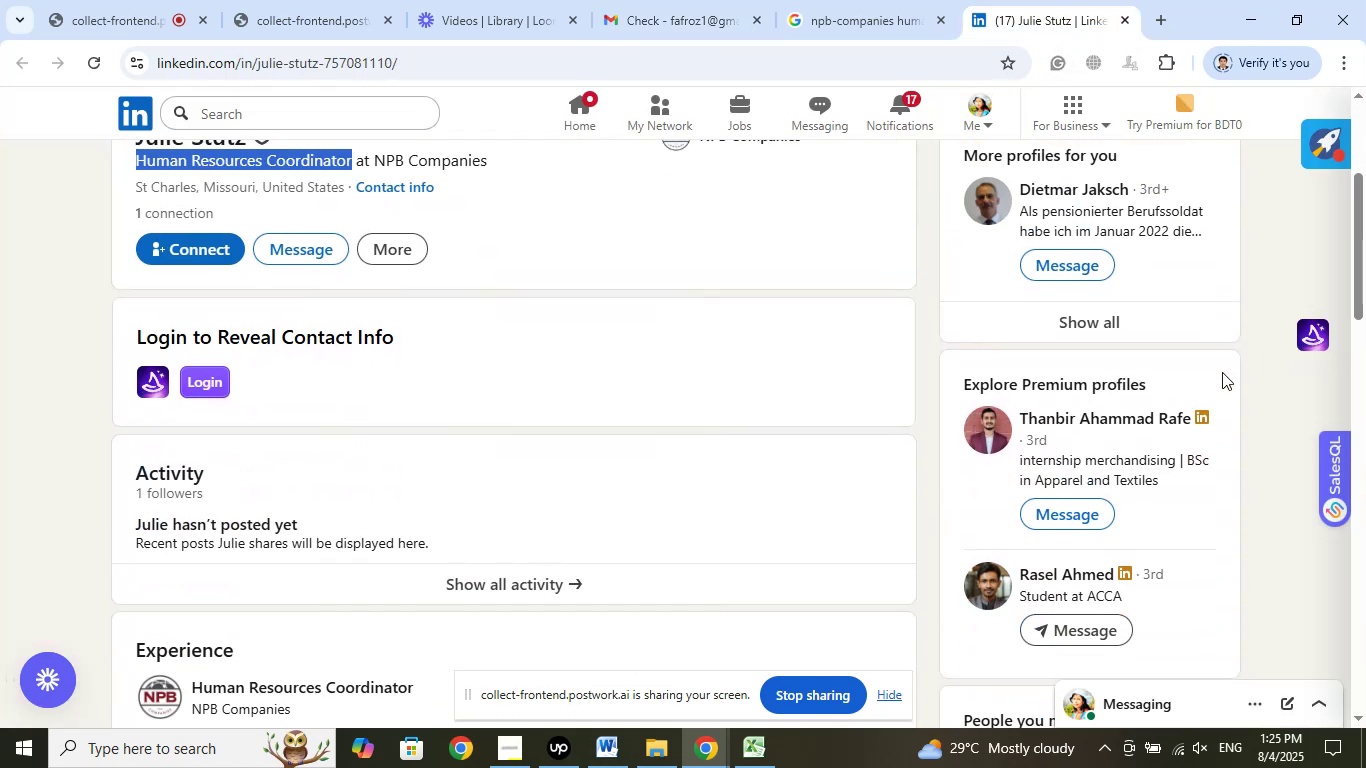 
scroll: coordinate [1222, 372], scroll_direction: down, amount: 2.0
 